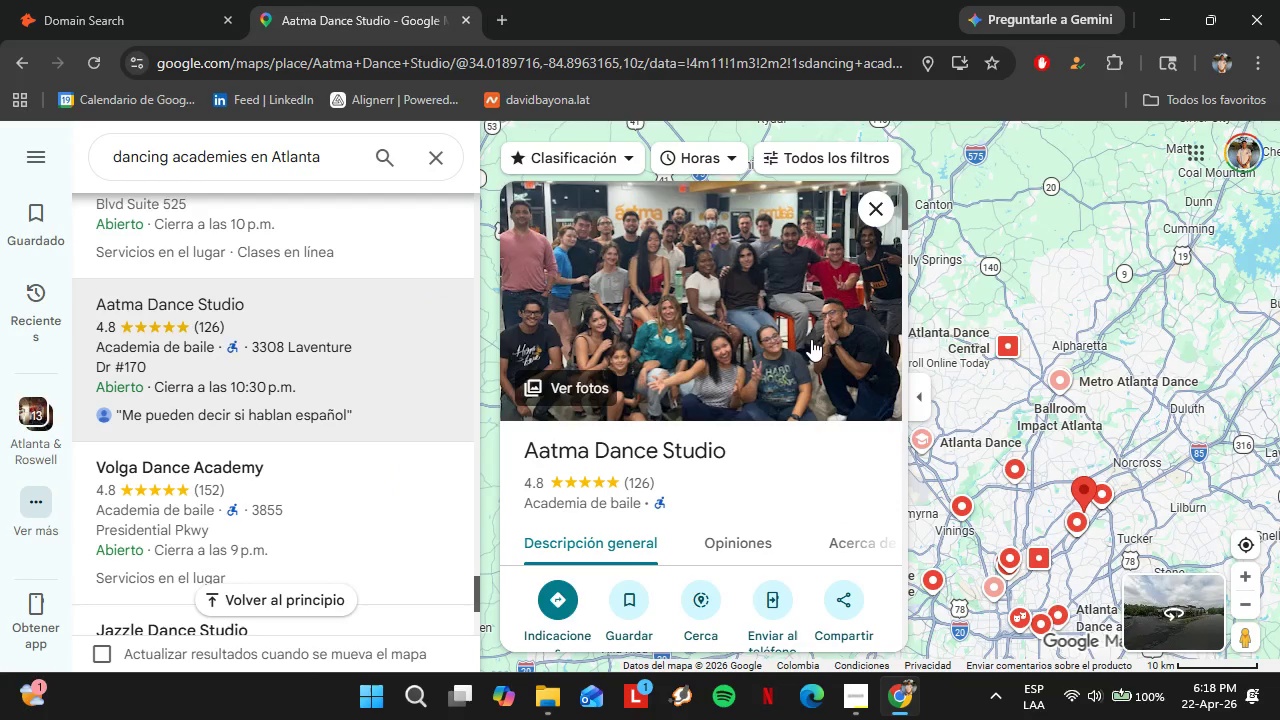 
scroll: coordinate [294, 343], scroll_direction: down, amount: 2.0
 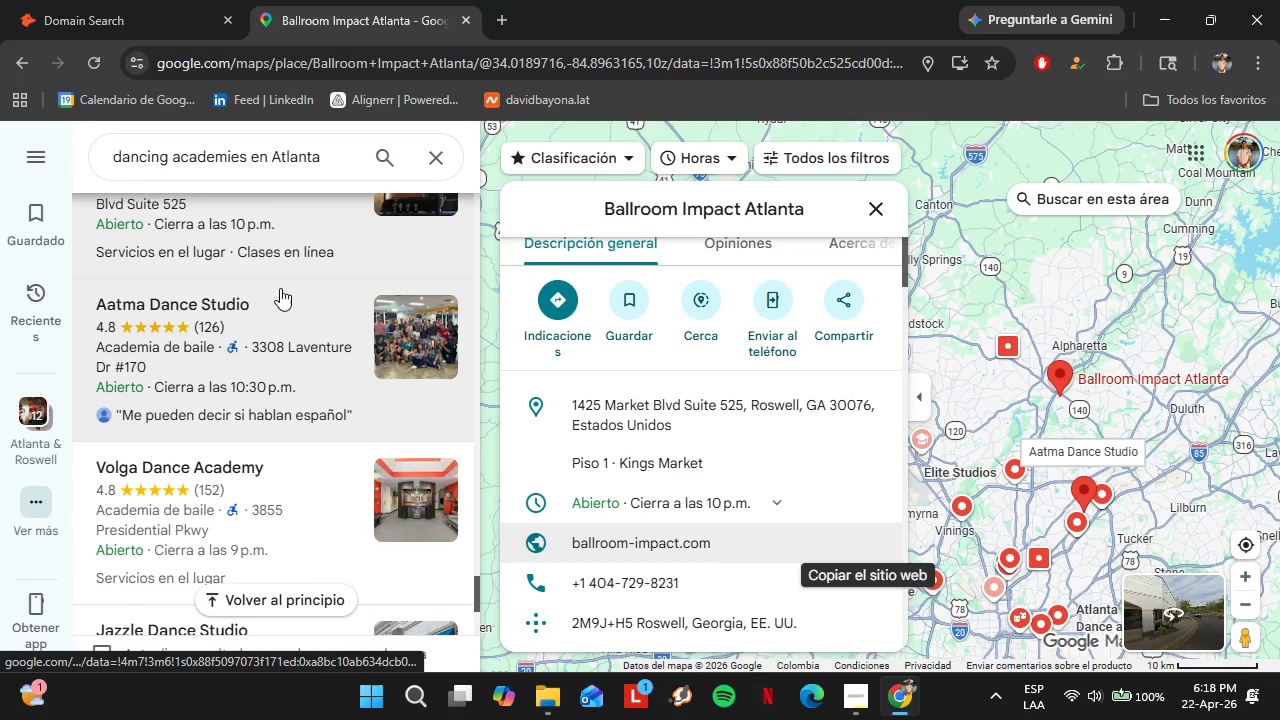 
left_click([861, 460])
 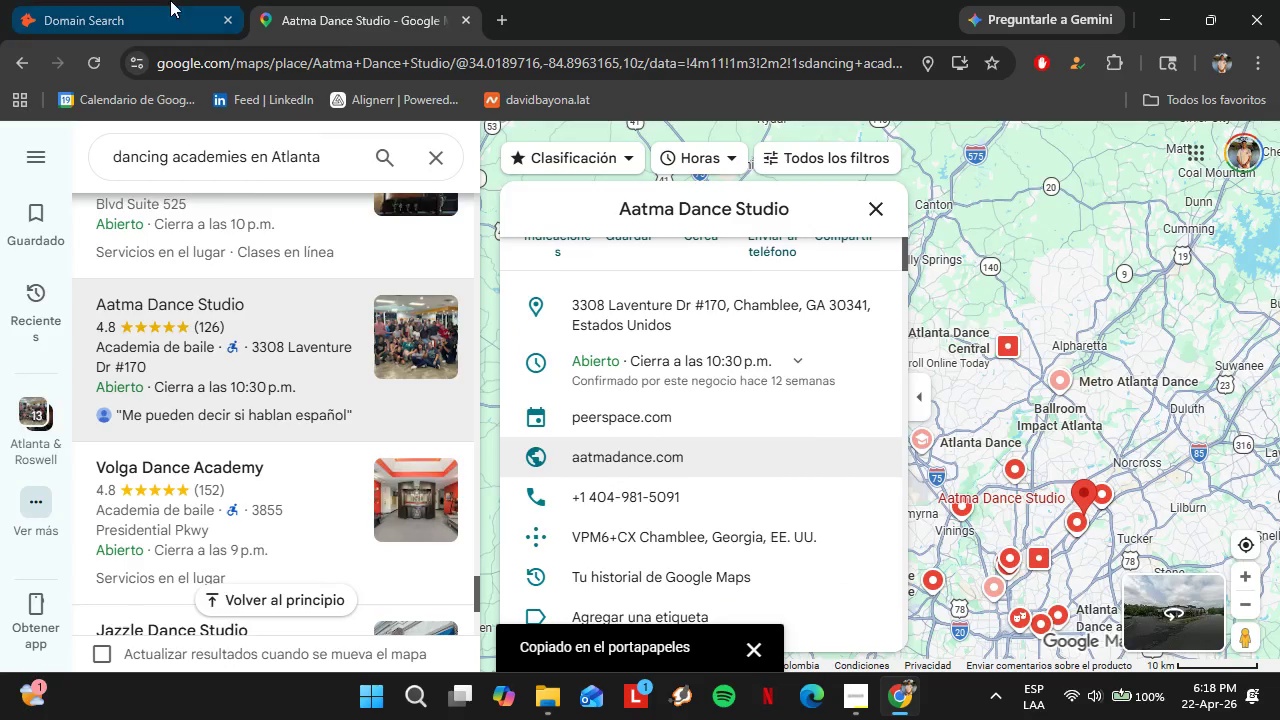 
left_click([153, 0])
 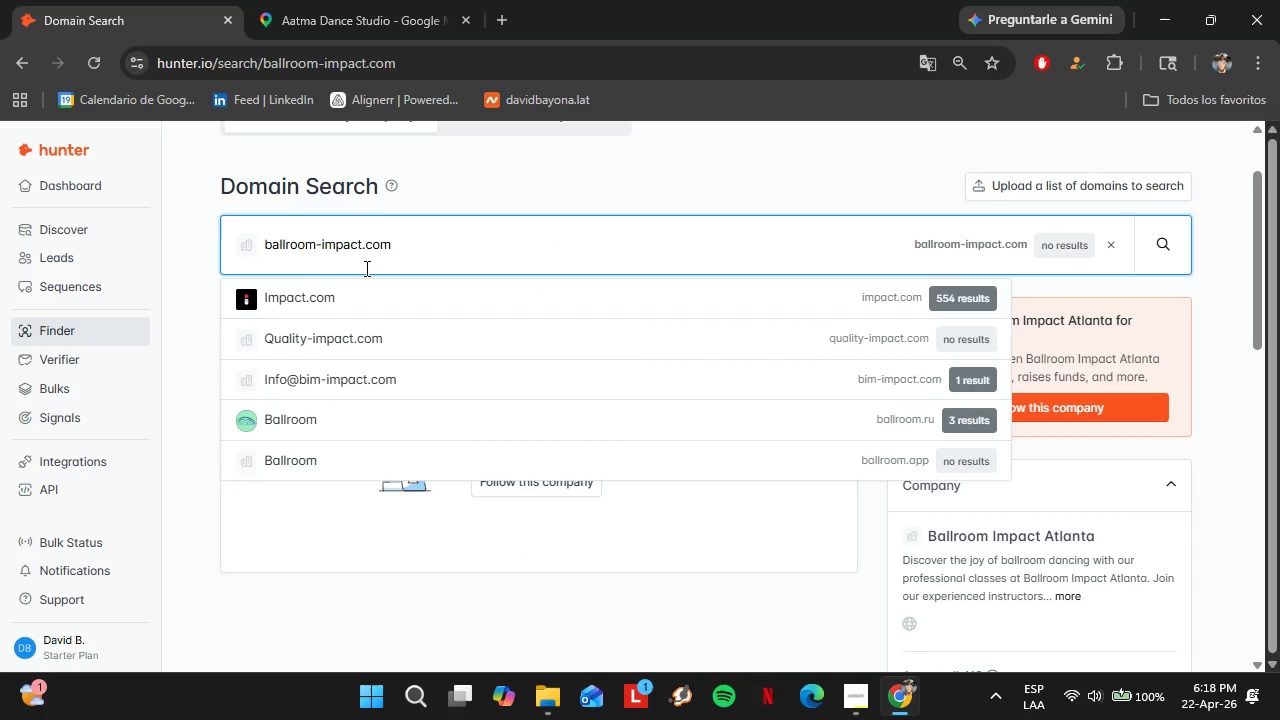 
left_click([365, 267])
 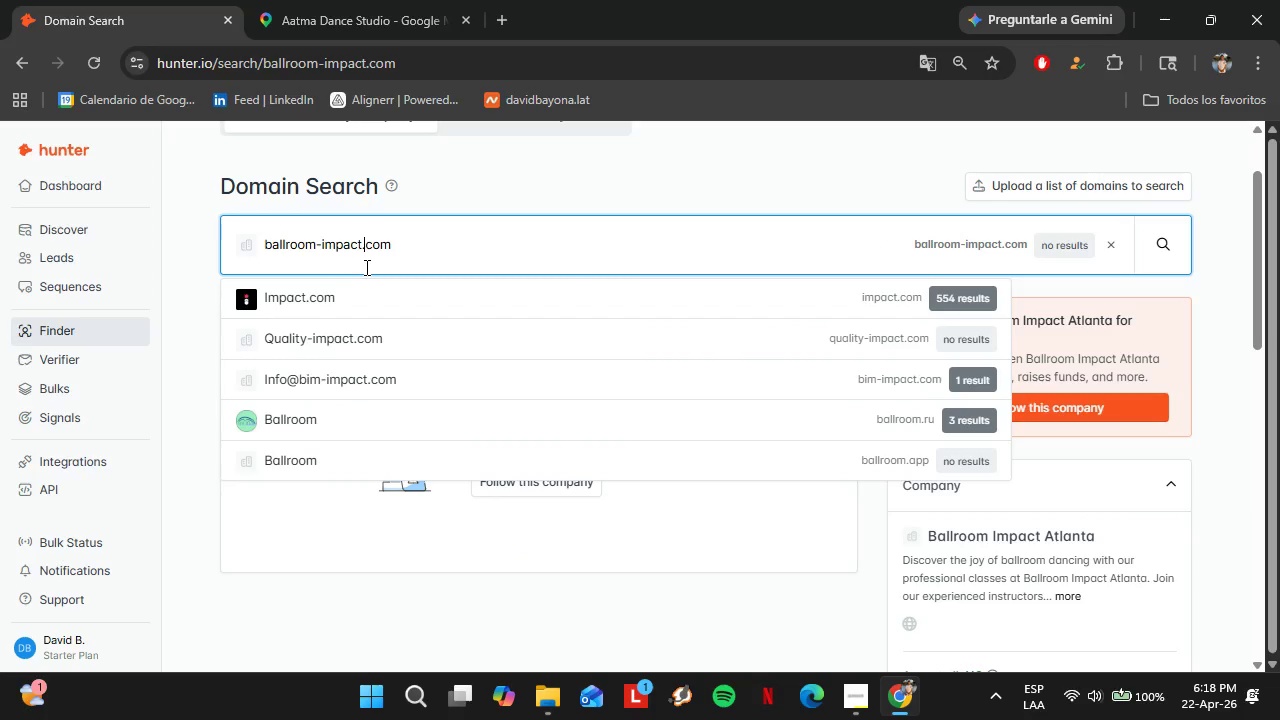 
scroll: coordinate [778, 395], scroll_direction: down, amount: 4.0
 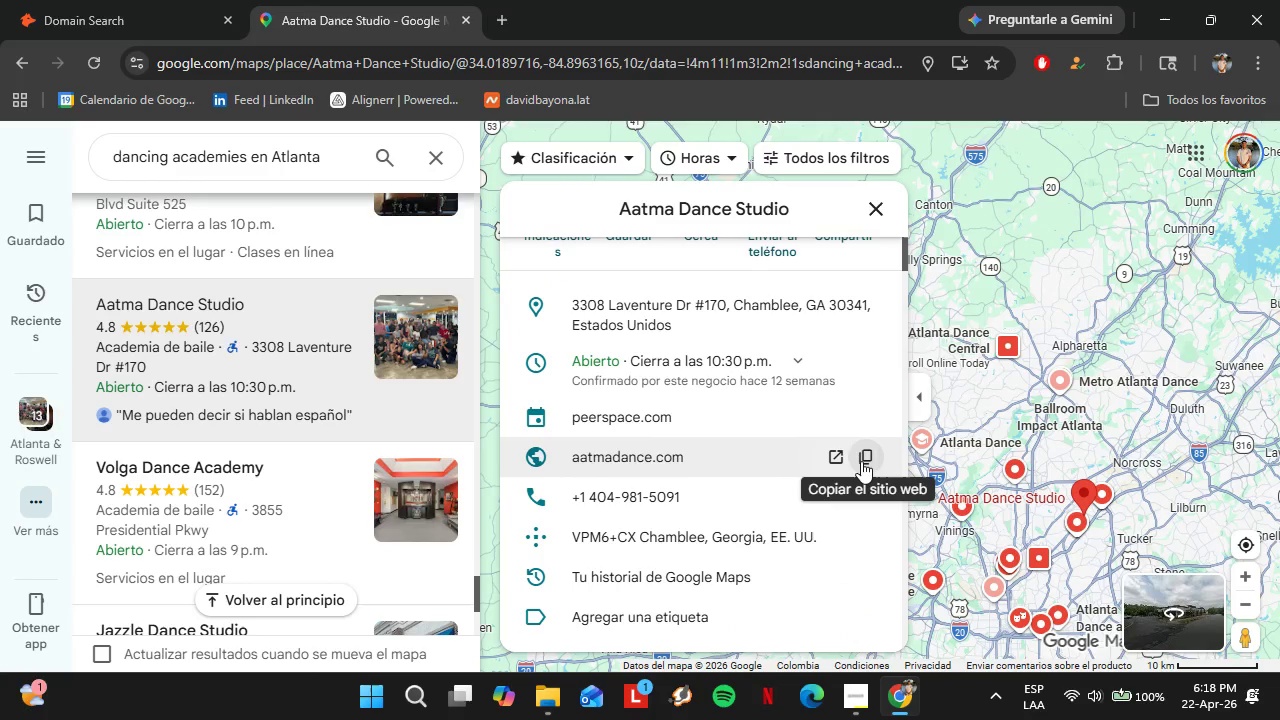 
double_click([365, 267])
 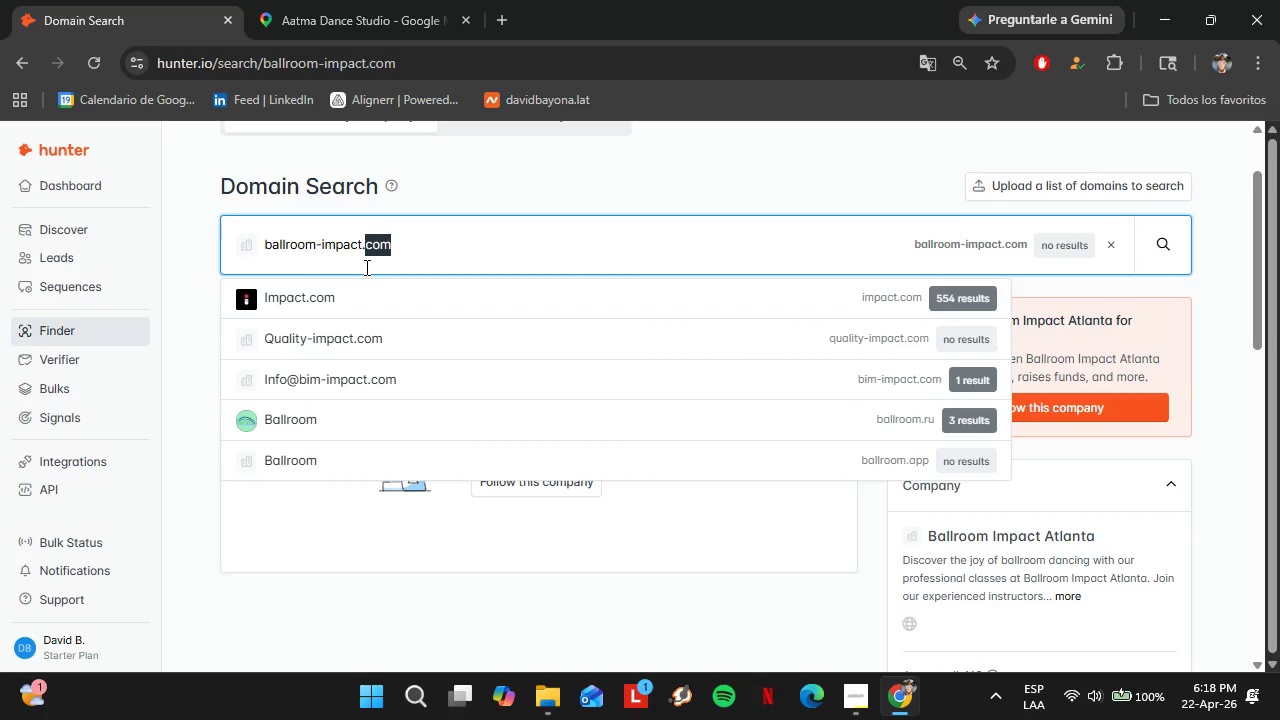 
triple_click([365, 267])
 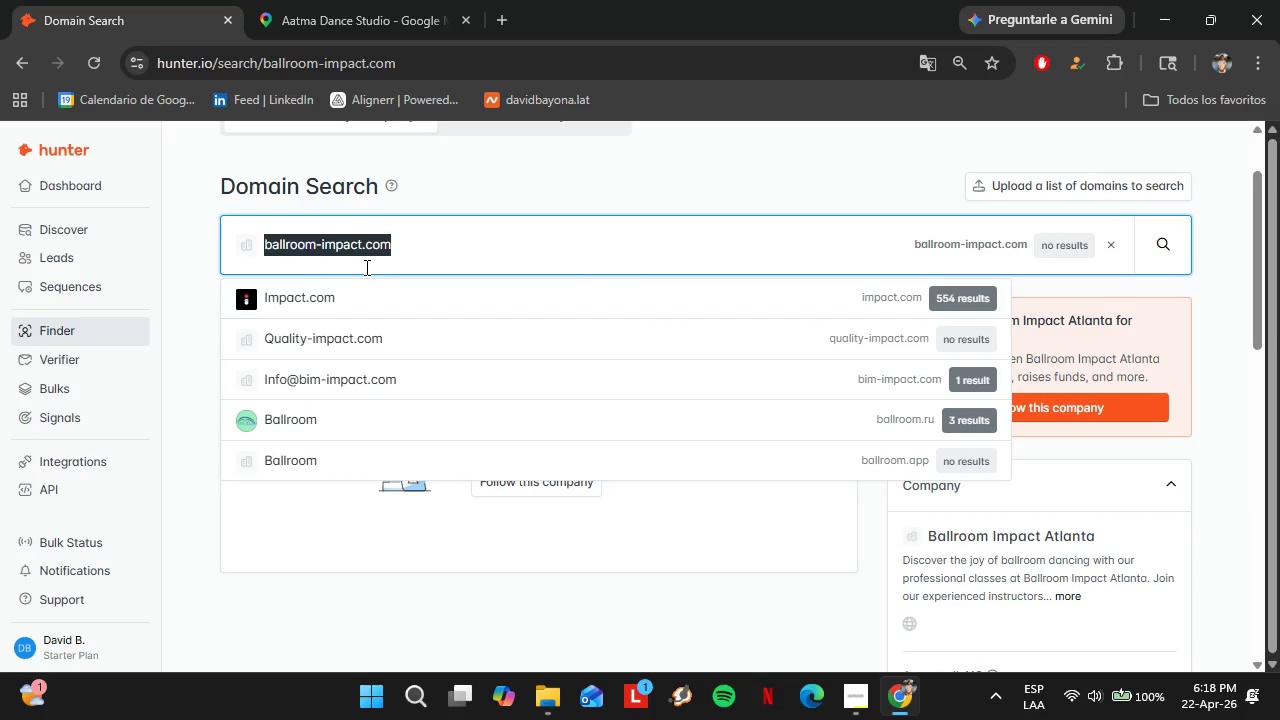 
key(Control+V)
 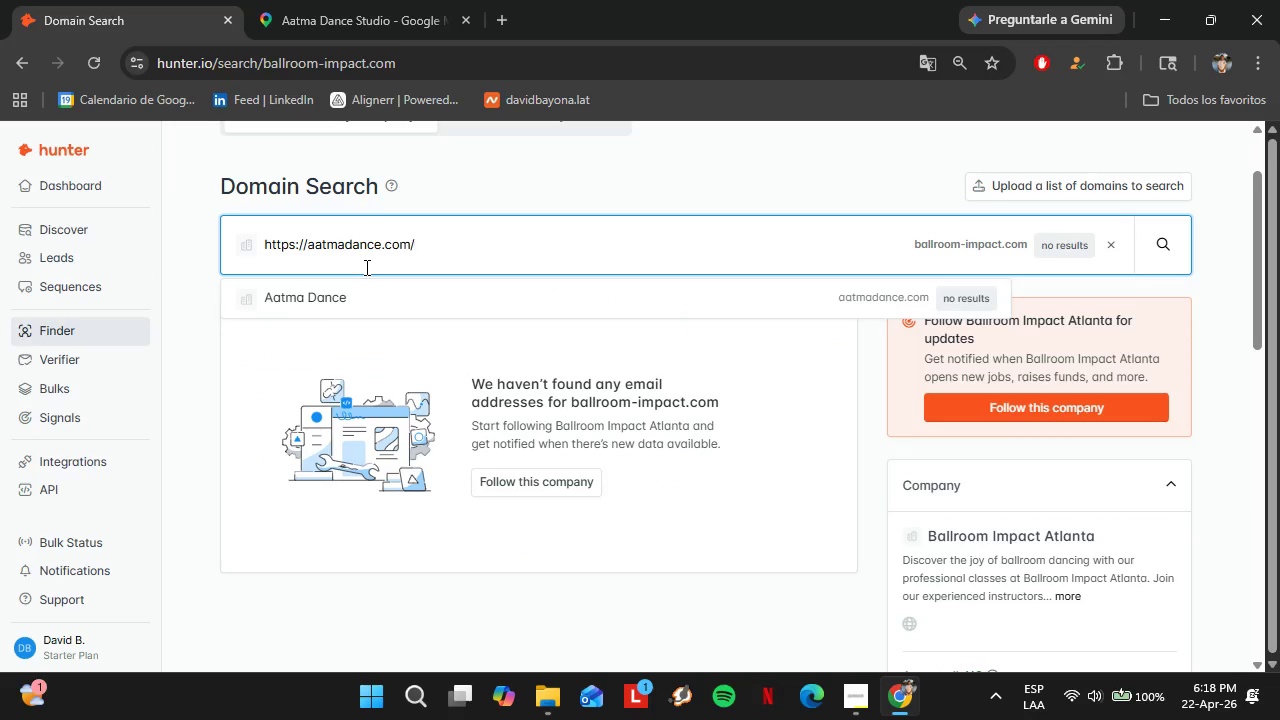 
key(Enter)
 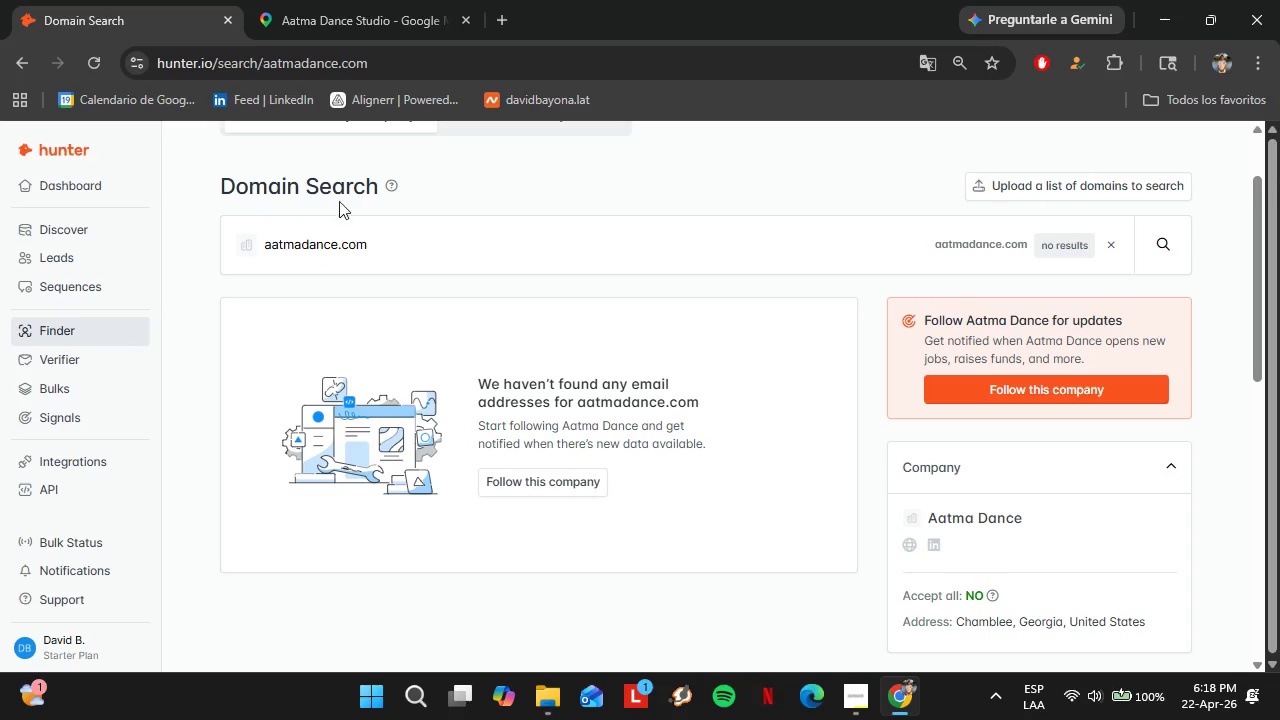 
left_click([301, 0])
 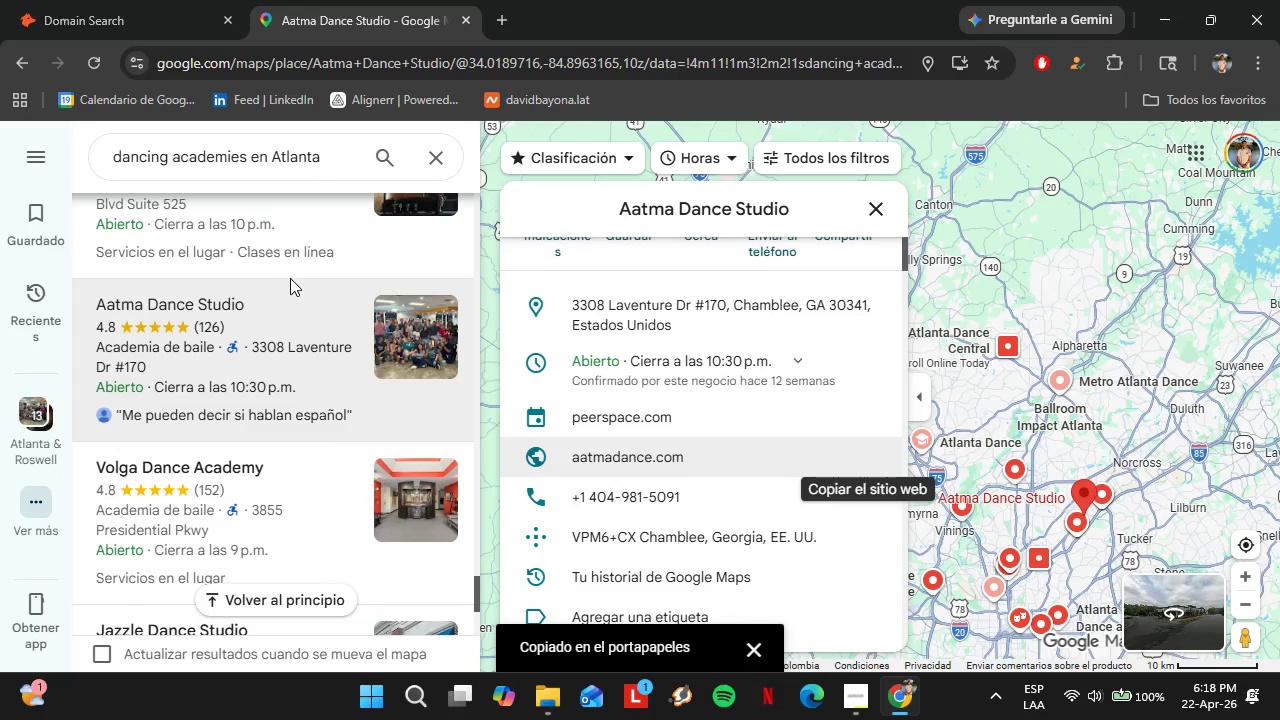 
left_click([245, 294])
 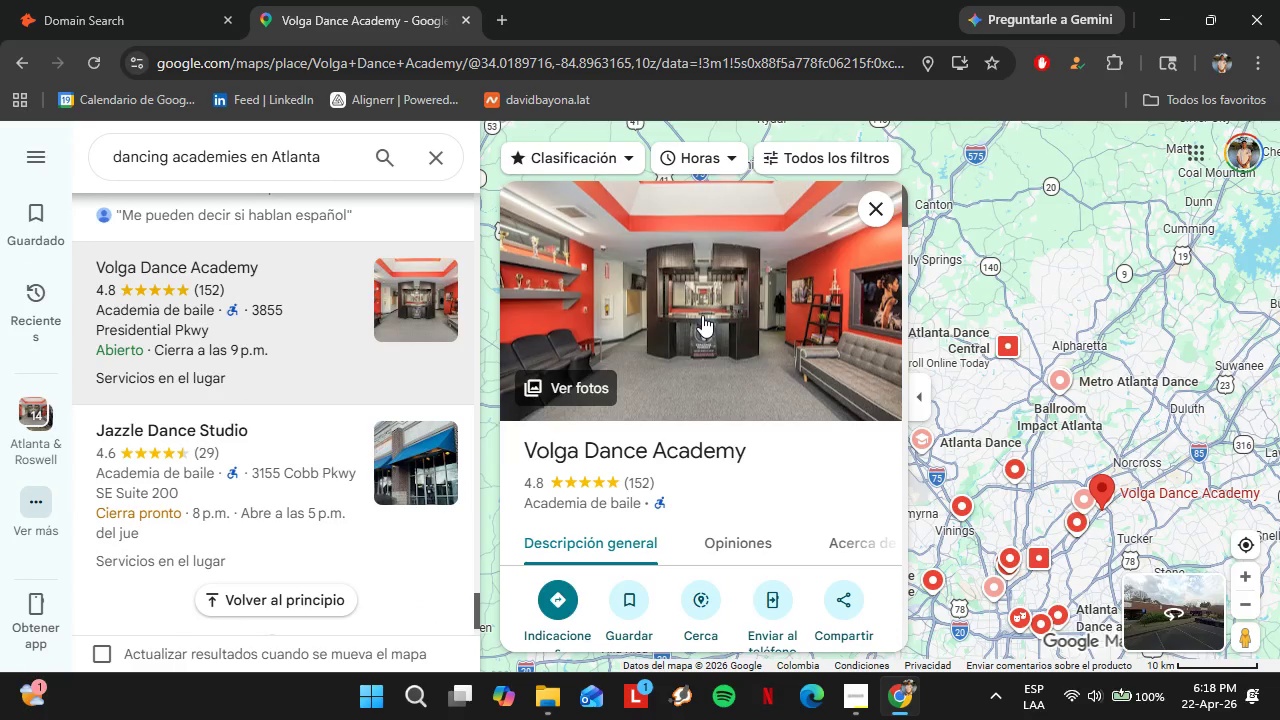 
scroll: coordinate [288, 281], scroll_direction: down, amount: 2.0
 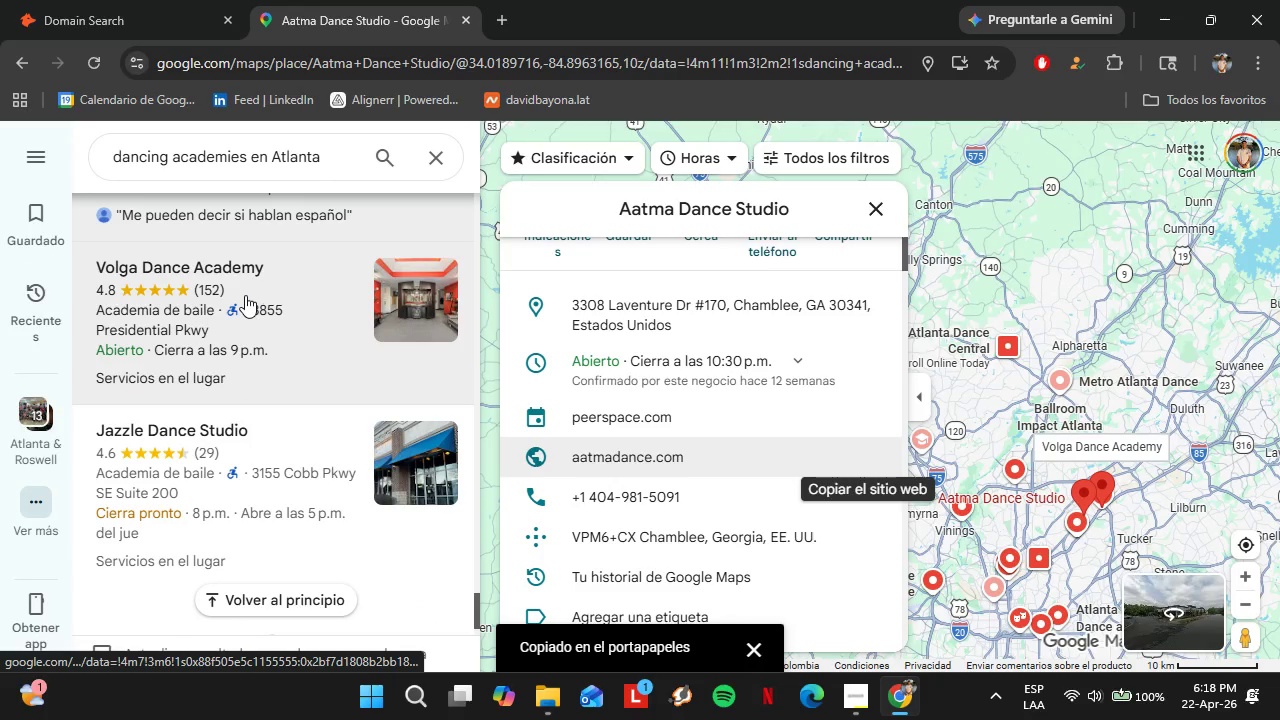 
wait(16.33)
 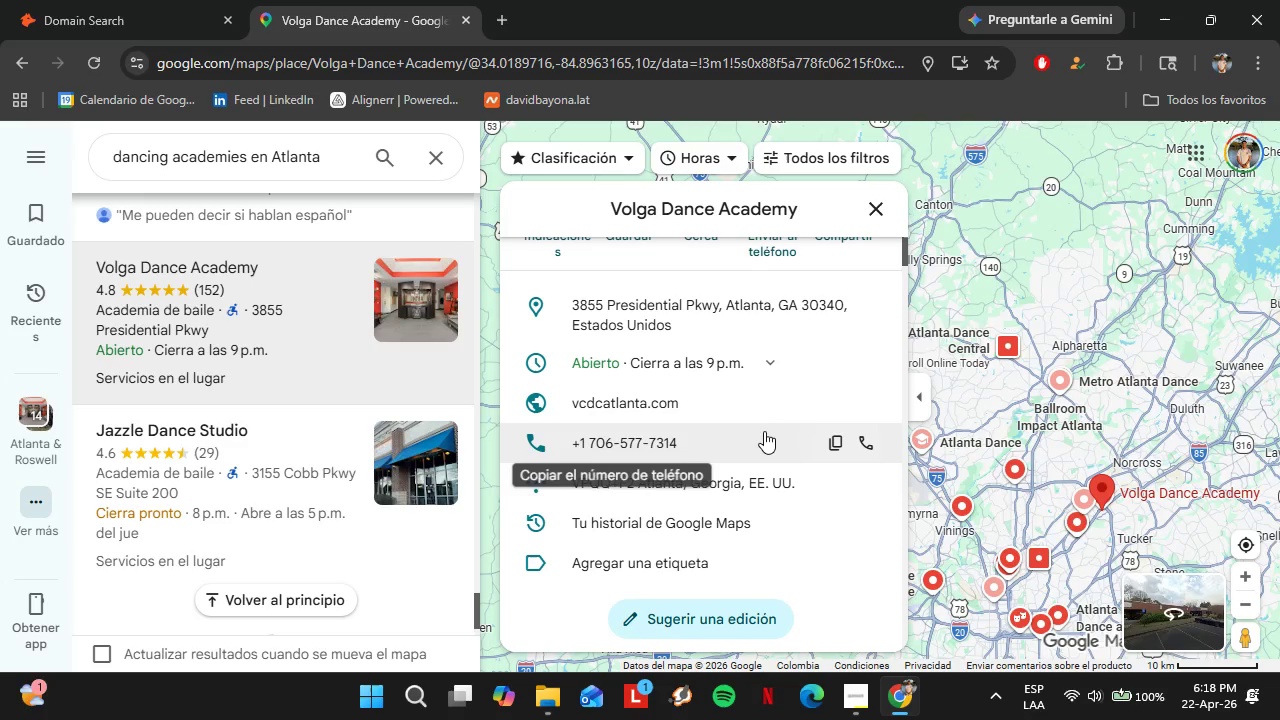 
left_click([862, 409])
 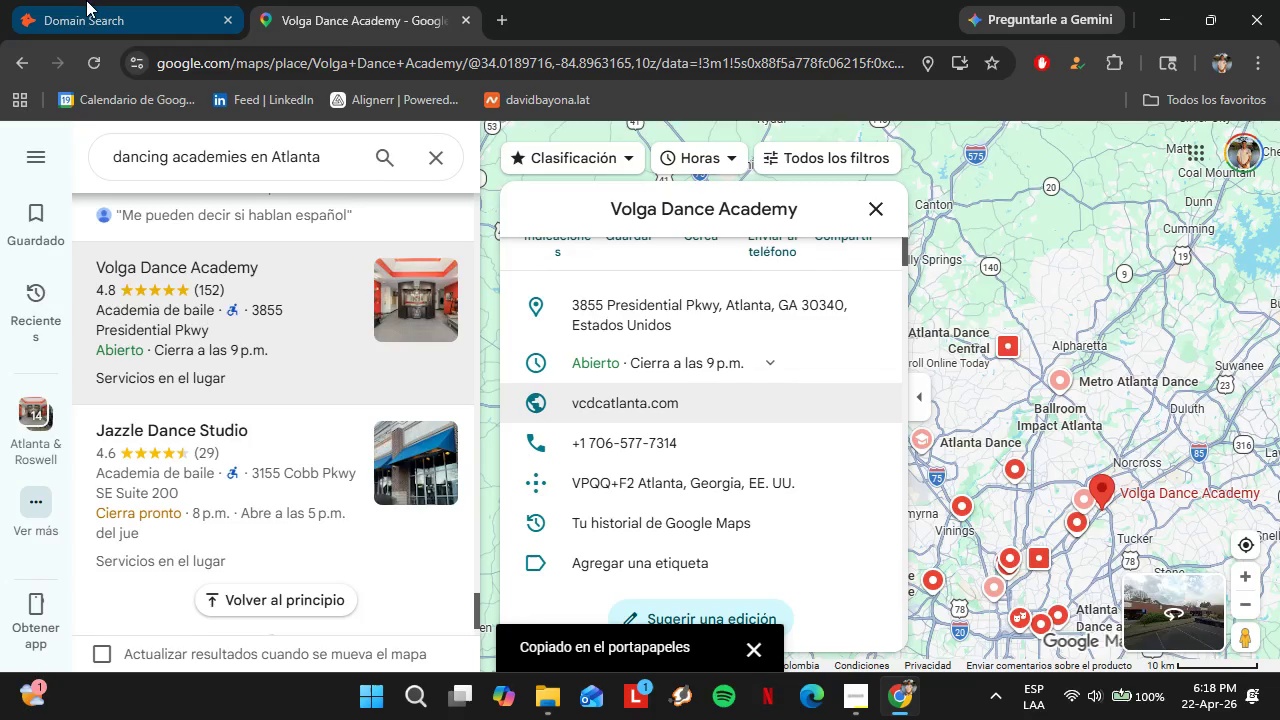 
left_click([86, 0])
 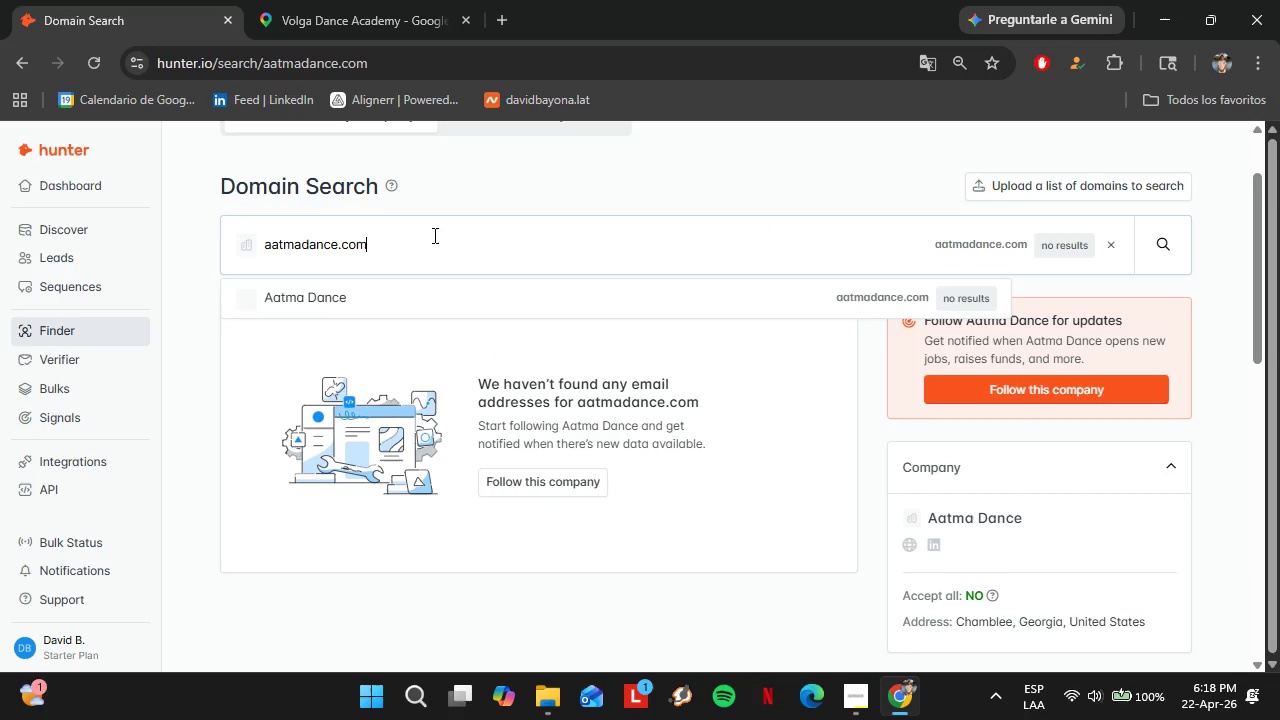 
scroll: coordinate [779, 350], scroll_direction: down, amount: 4.0
 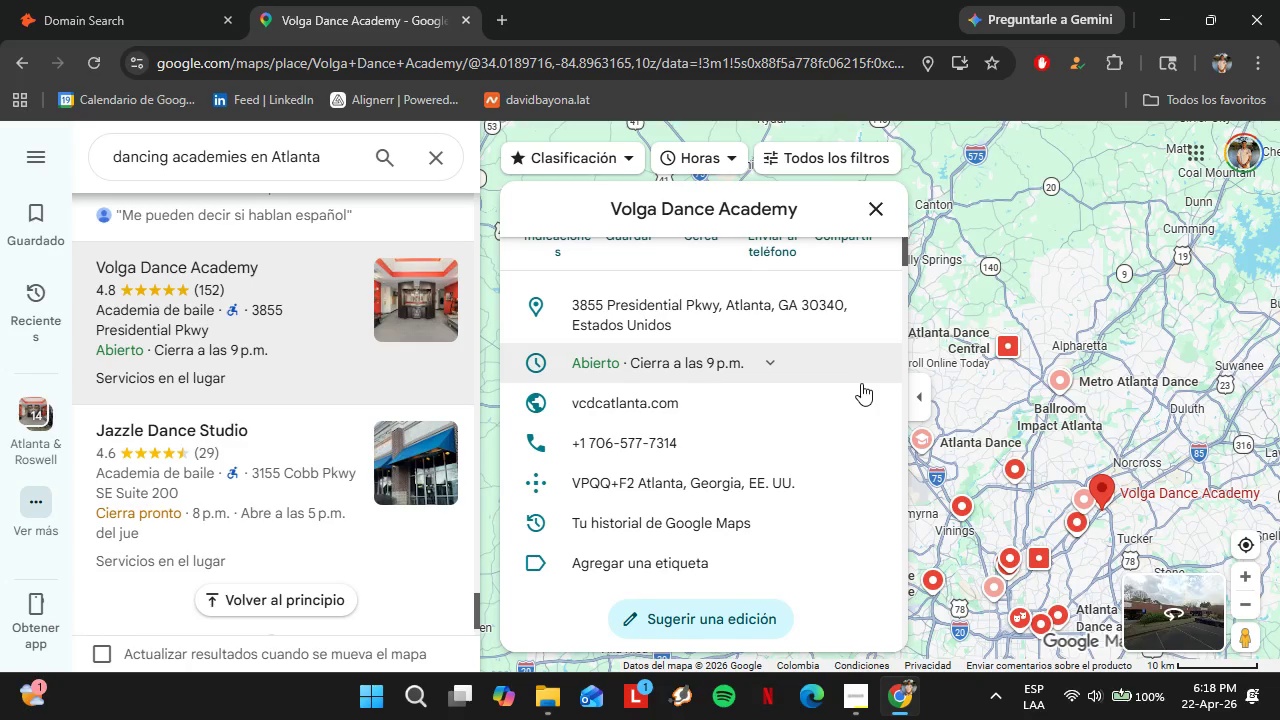 
double_click([433, 235])
 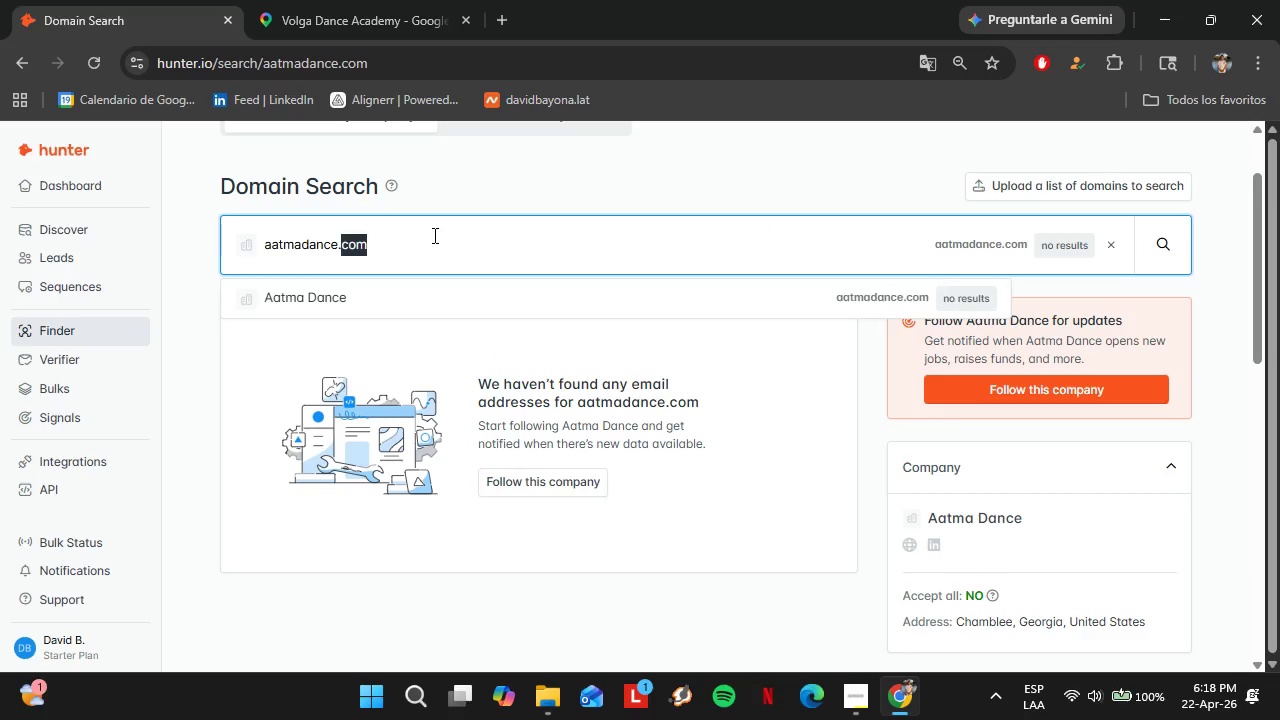 
triple_click([433, 235])
 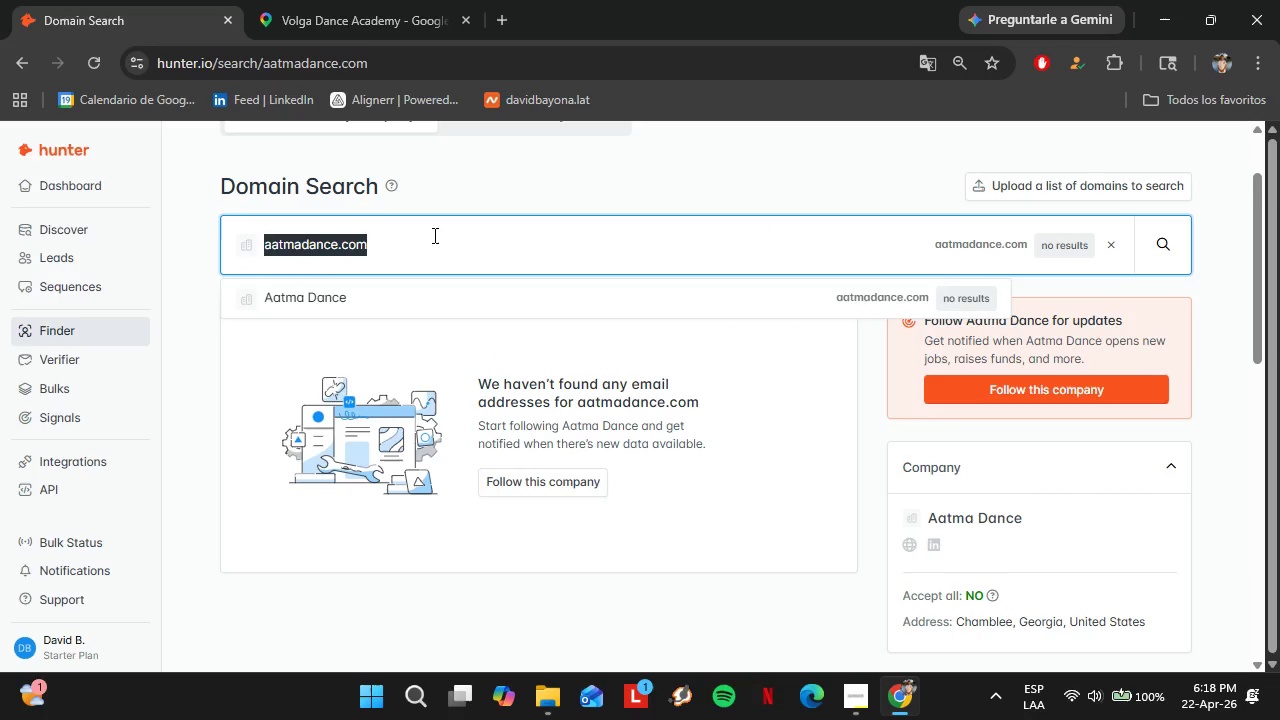 
key(Control+V)
 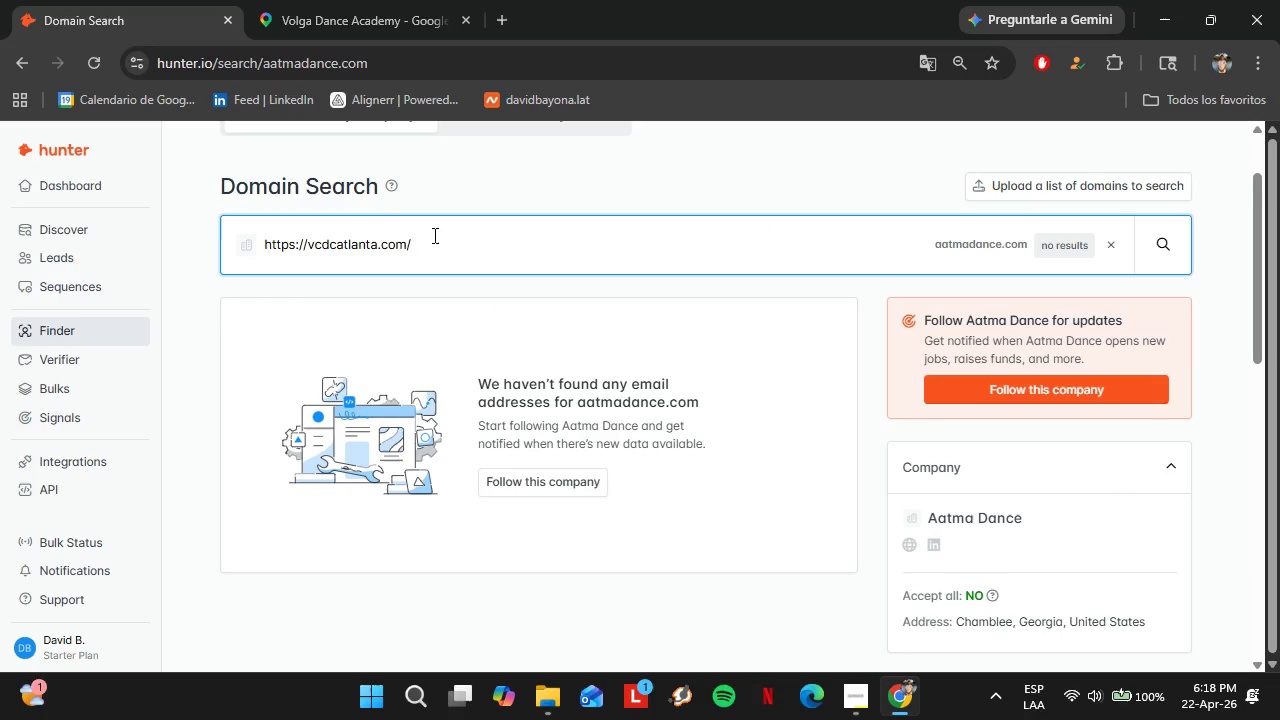 
key(Enter)
 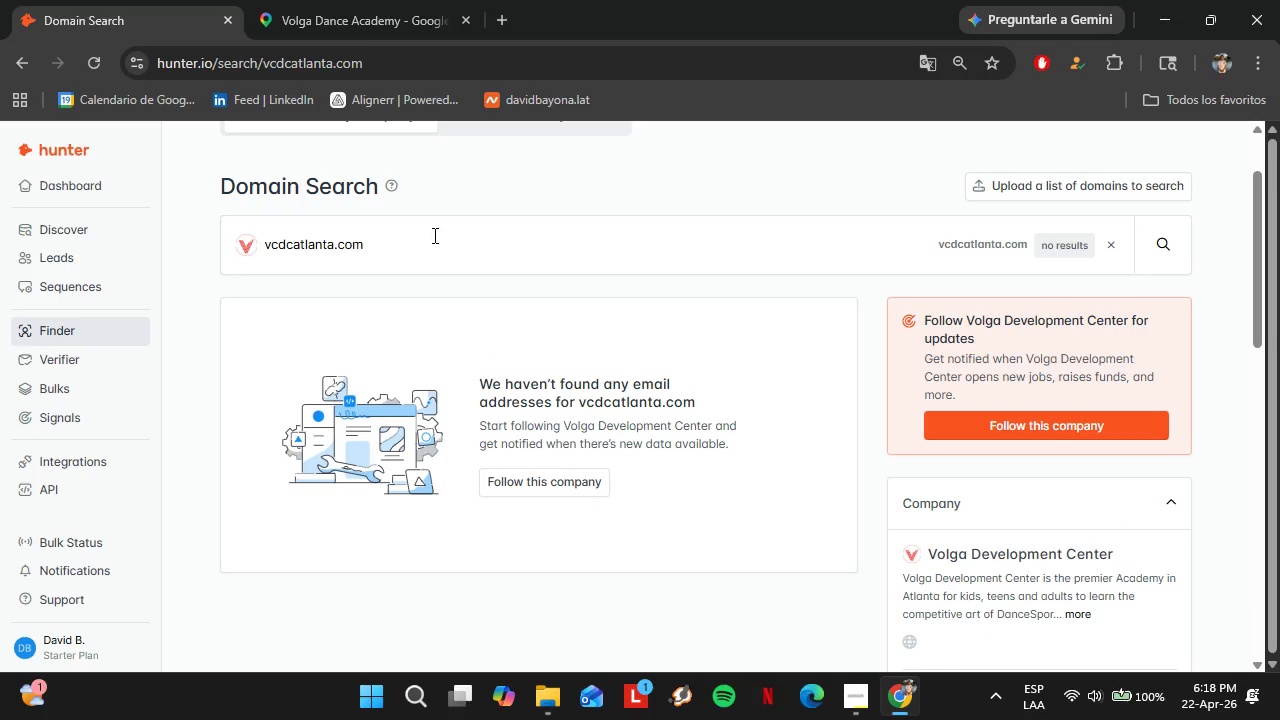 
wait(8.61)
 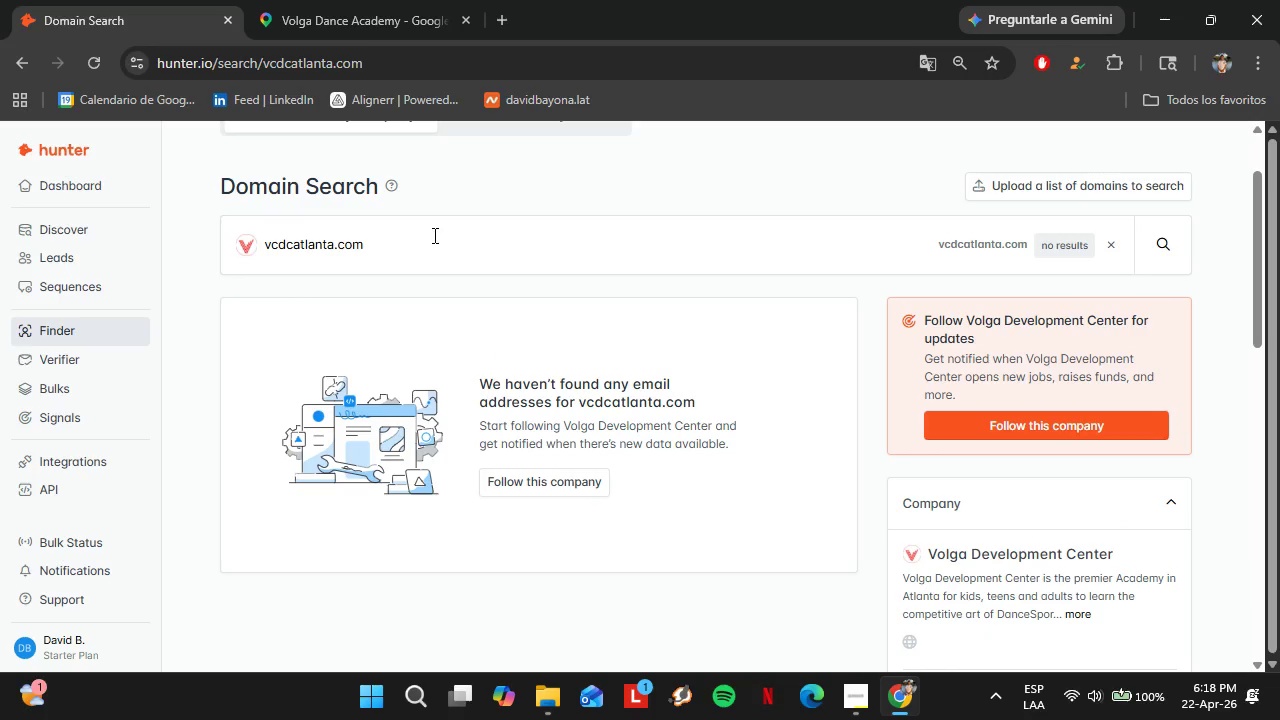 
left_click([340, 0])
 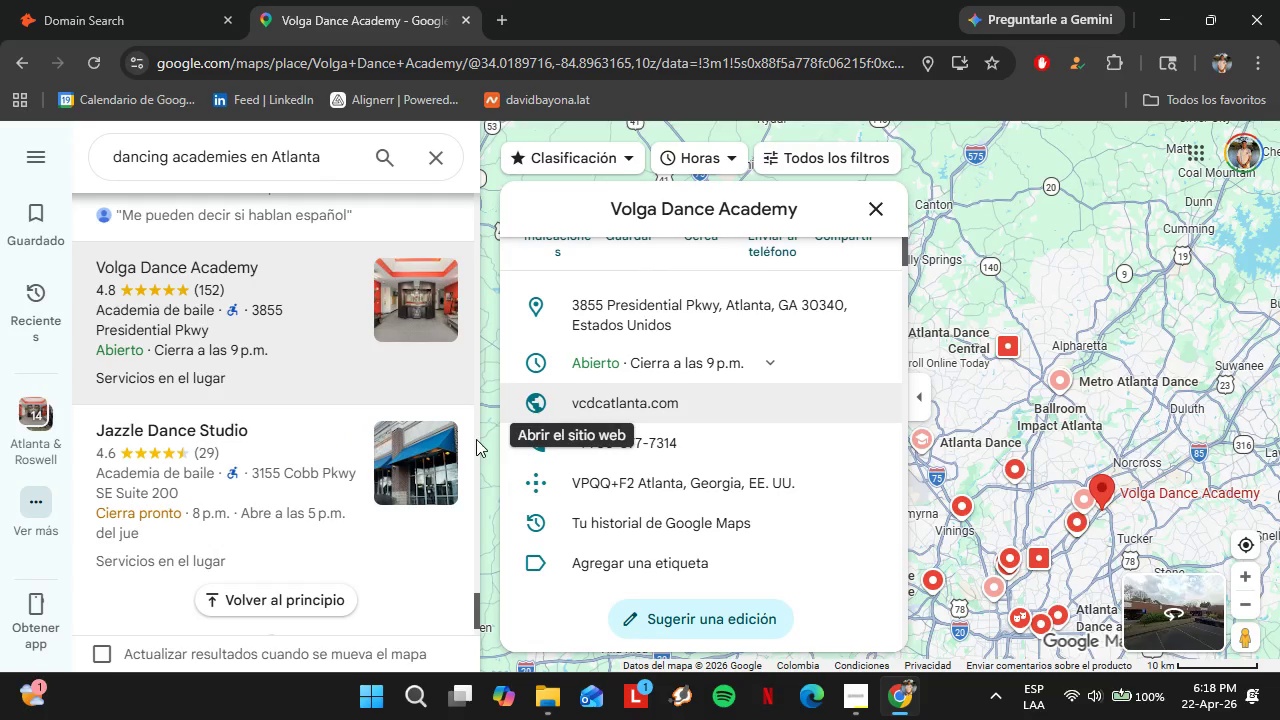 
scroll: coordinate [260, 341], scroll_direction: down, amount: 6.0
 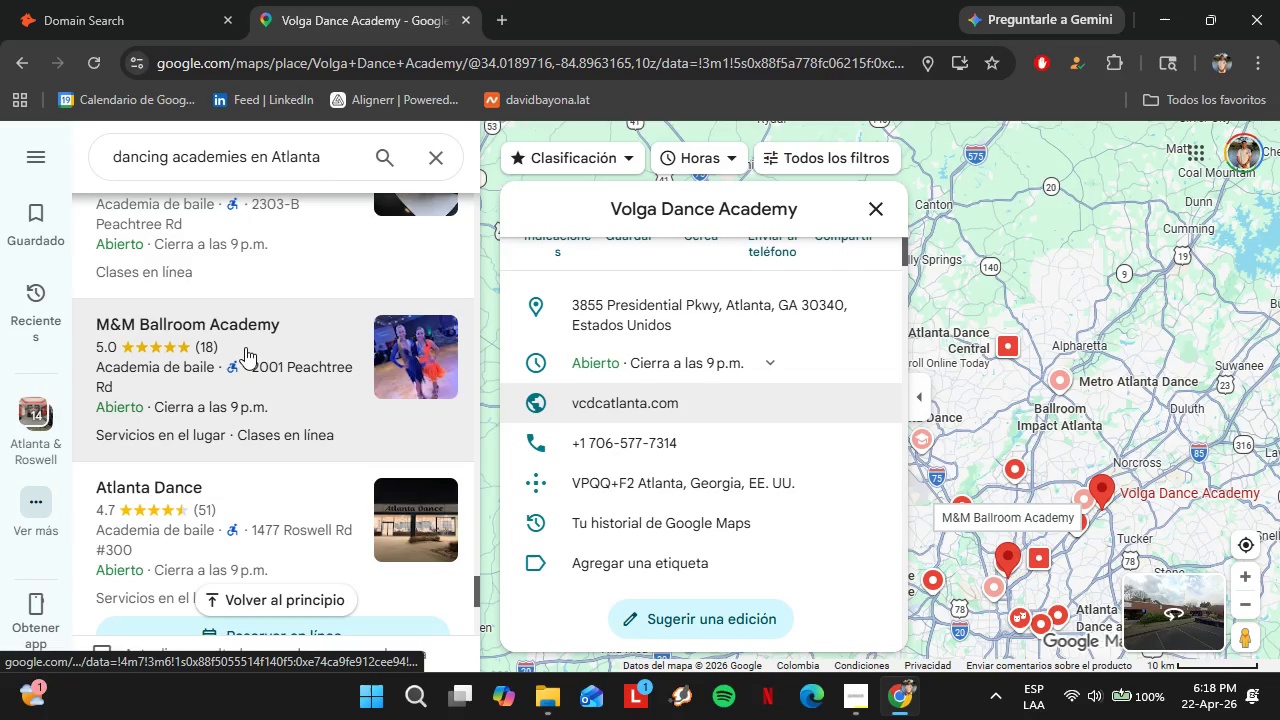 
left_click([247, 336])
 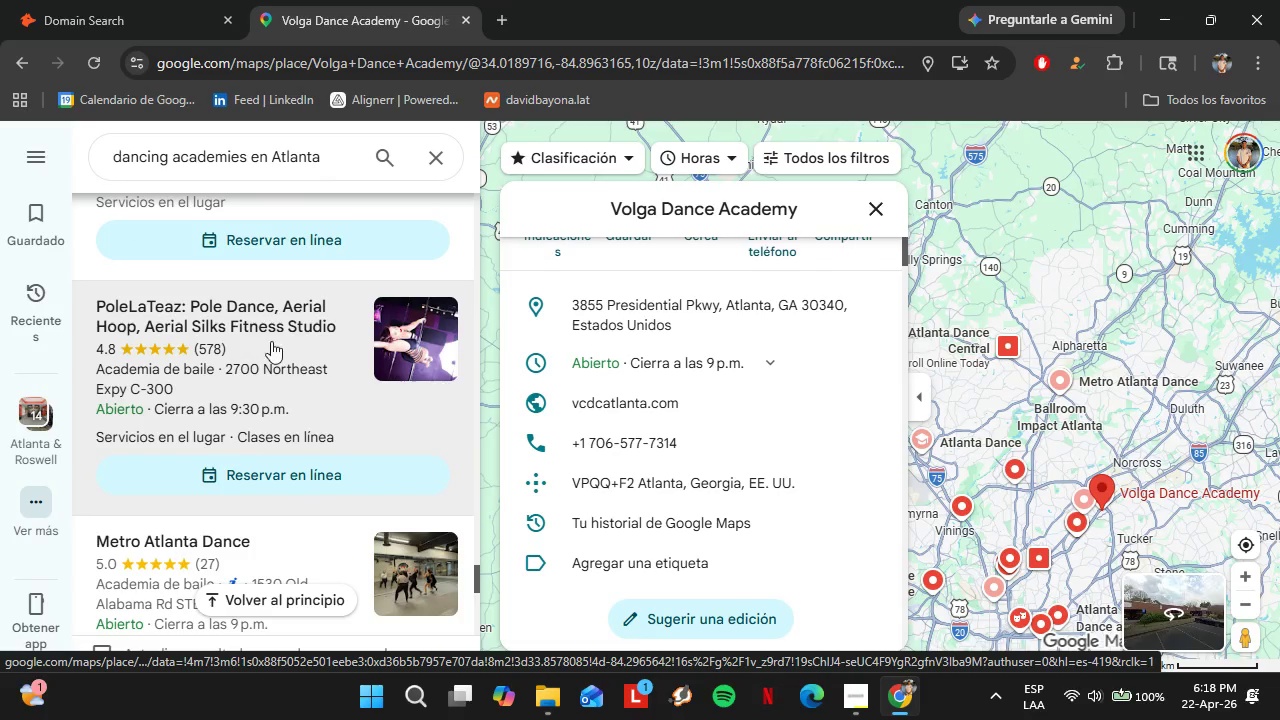 
scroll: coordinate [253, 350], scroll_direction: down, amount: 2.0
 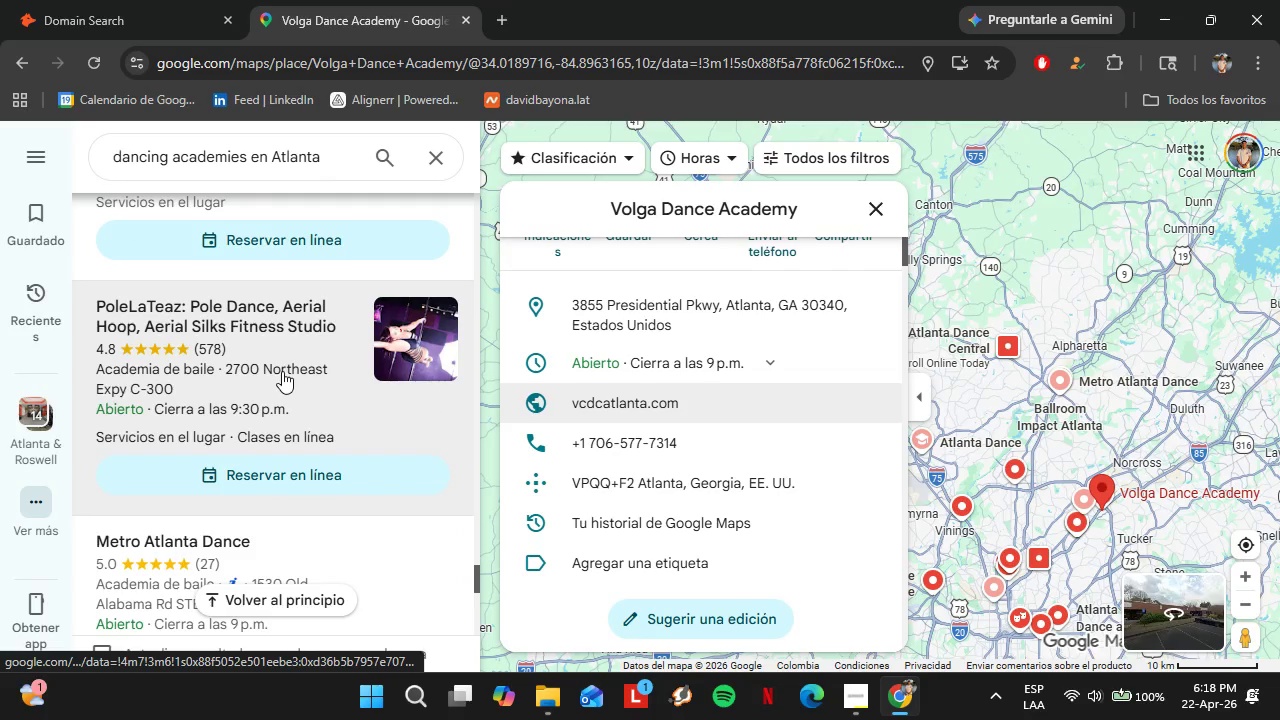 
left_click([288, 325])
 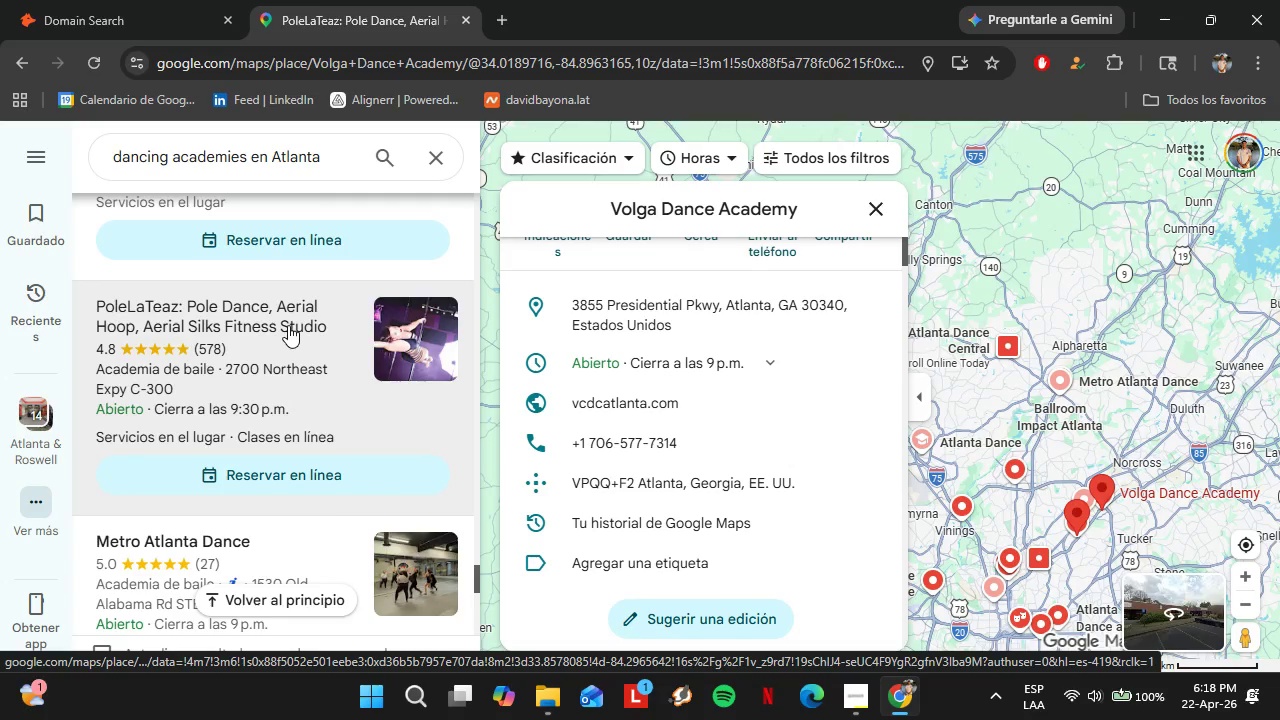 
mouse_move([337, 356])
 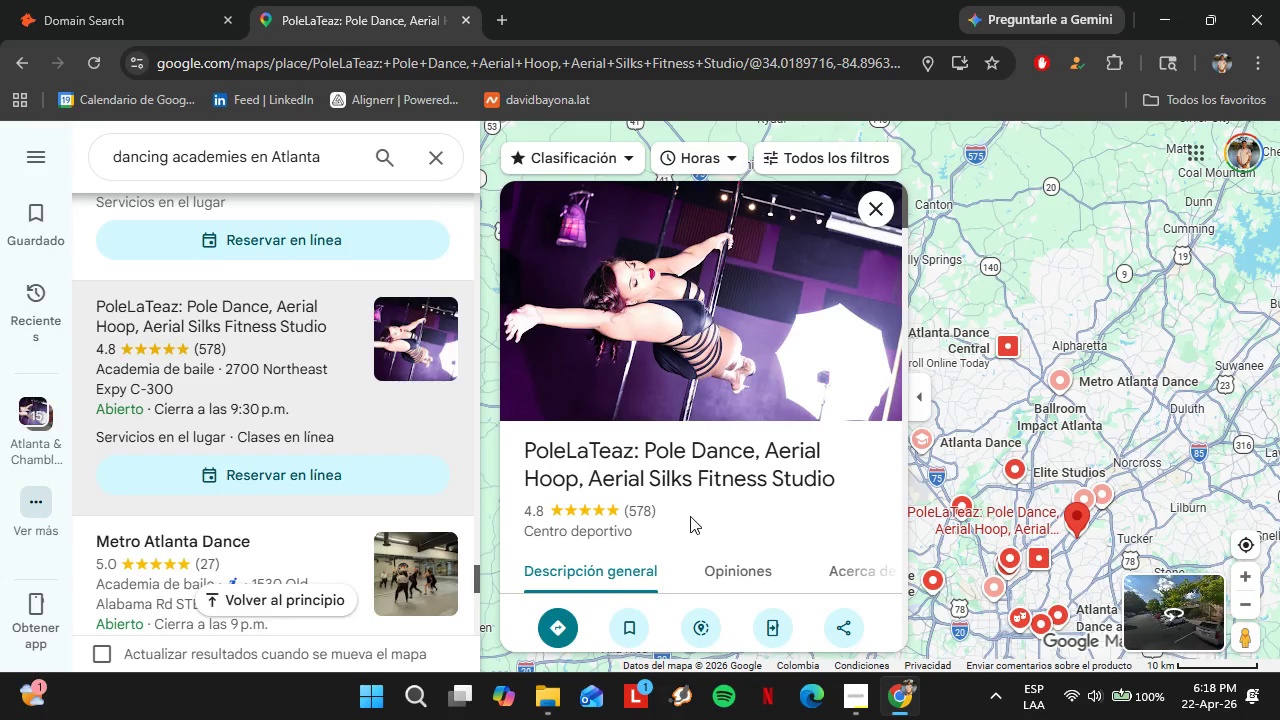 
wait(5.0)
 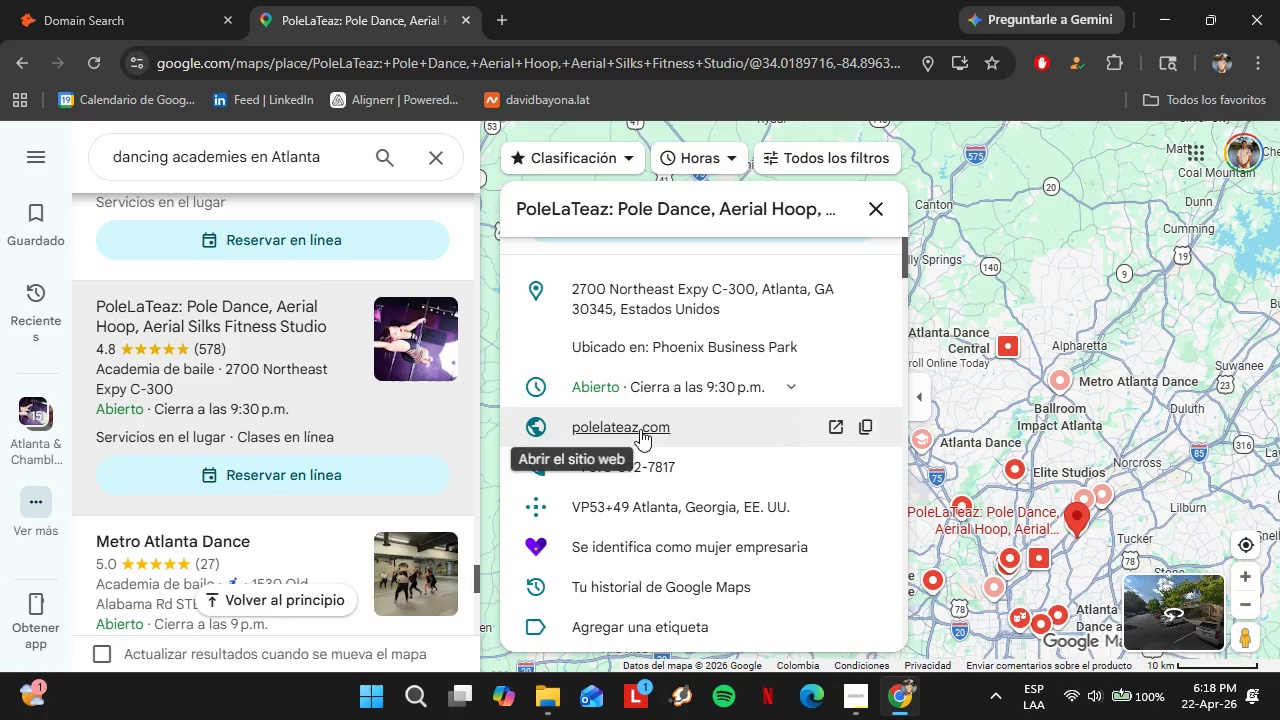 
left_click([869, 426])
 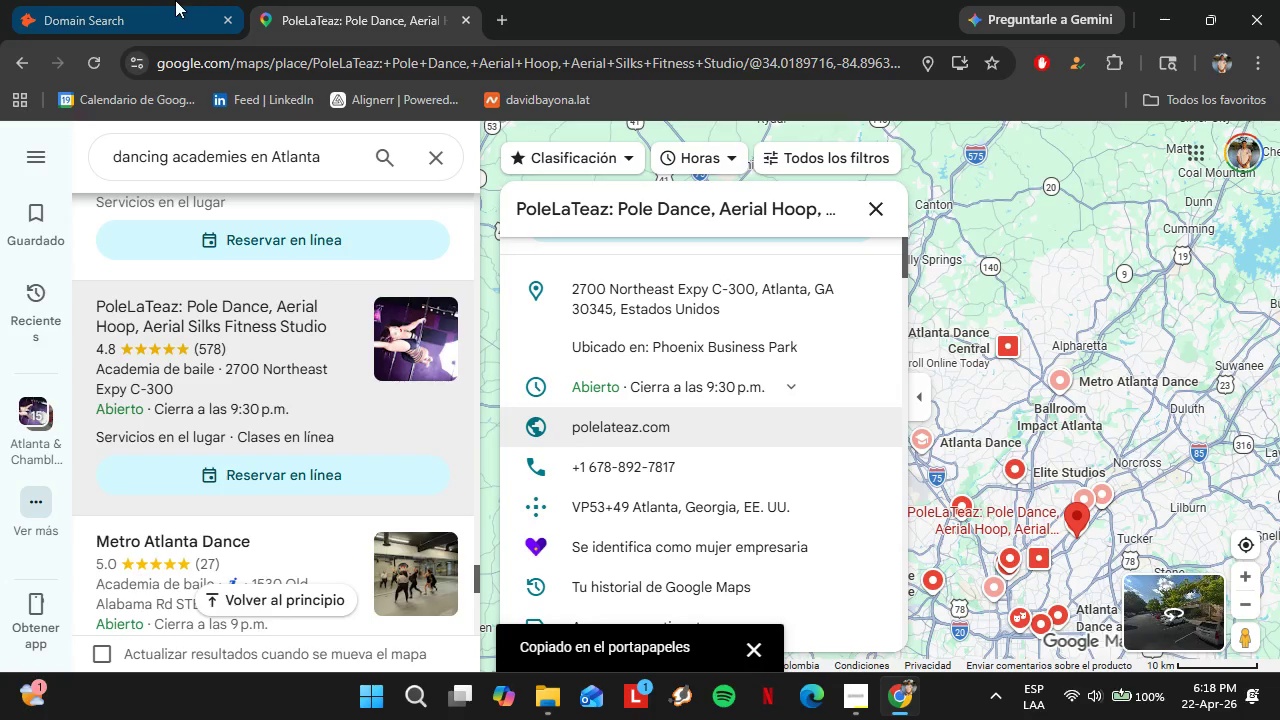 
scroll: coordinate [579, 425], scroll_direction: down, amount: 5.0
 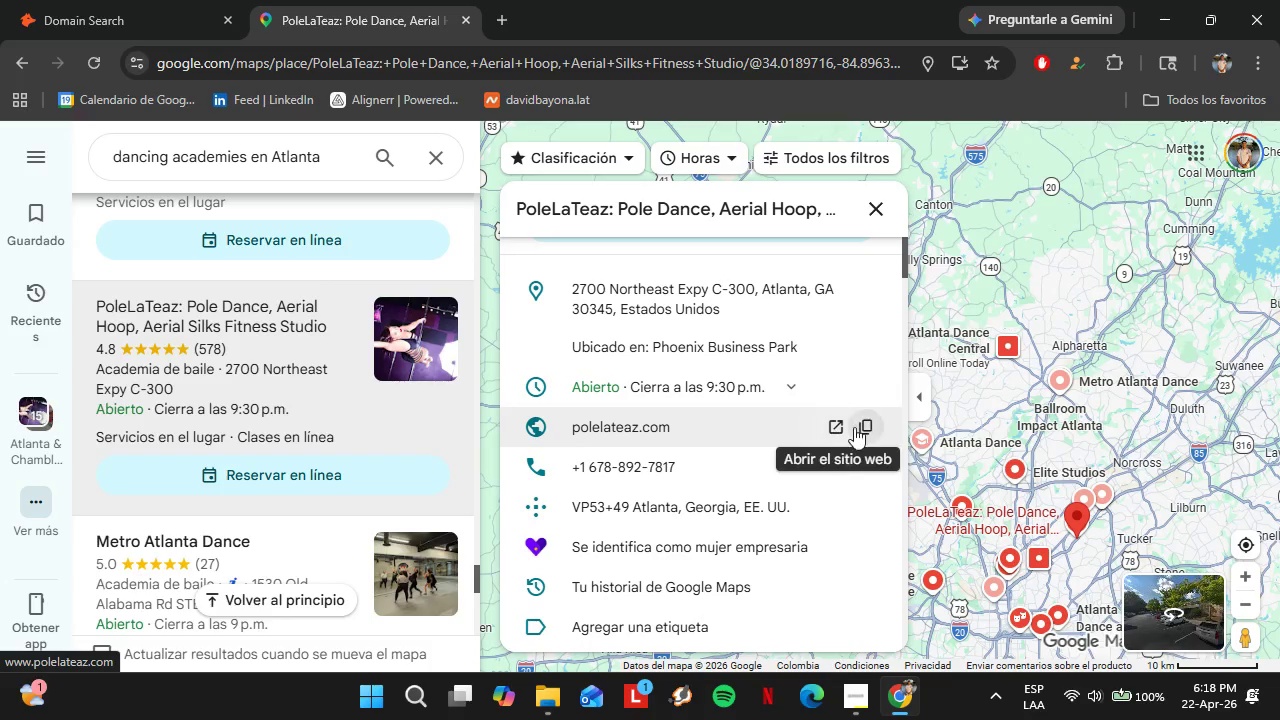 
left_click([146, 0])
 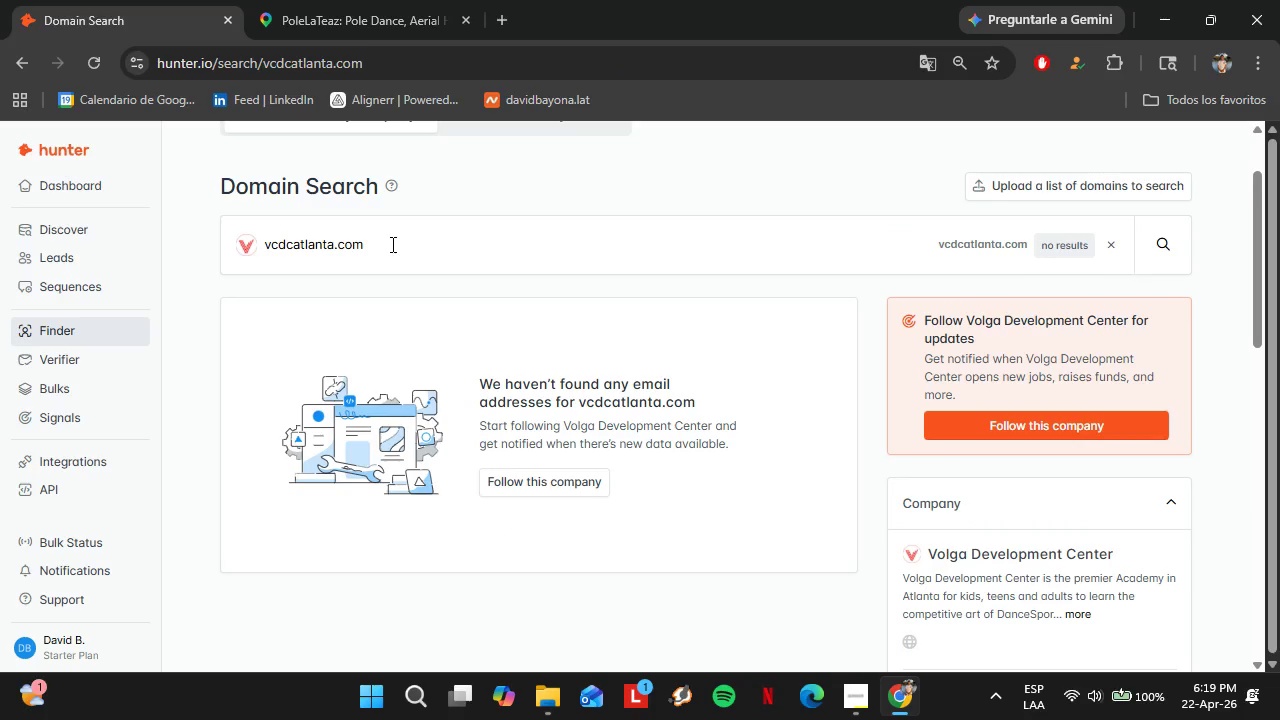 
double_click([391, 244])
 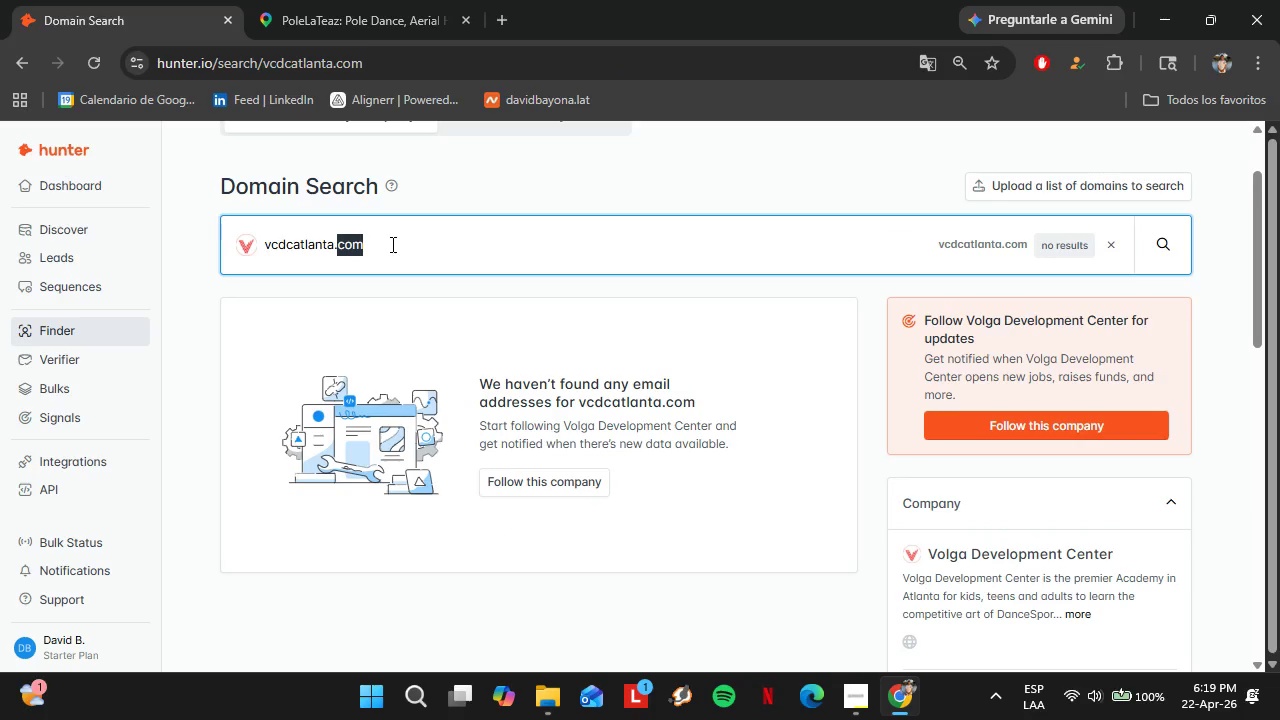 
triple_click([391, 244])
 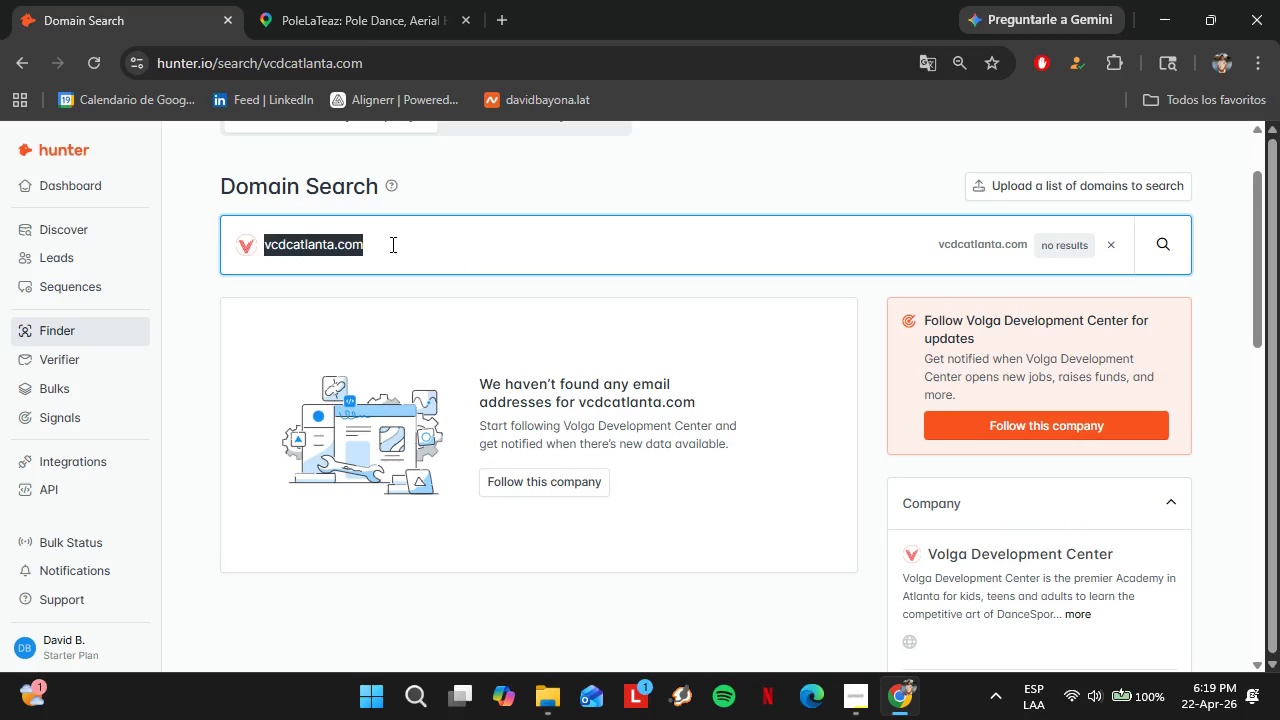 
key(Control+V)
 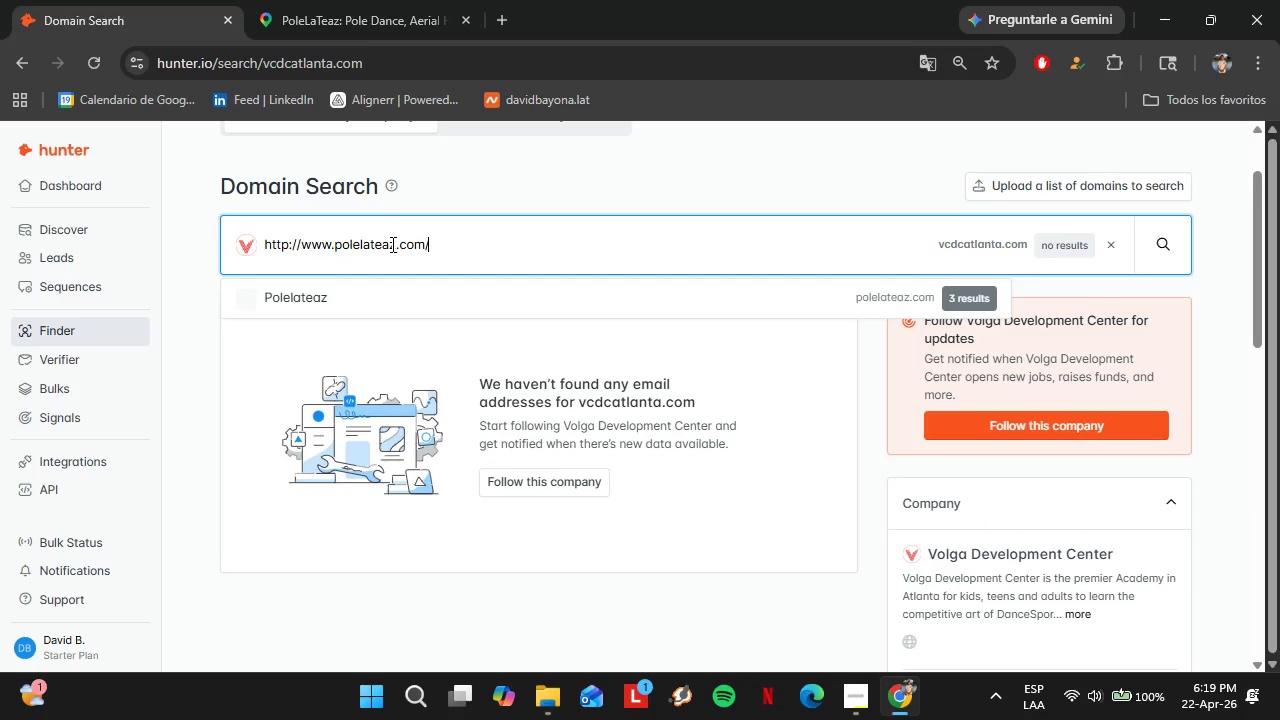 
key(Enter)
 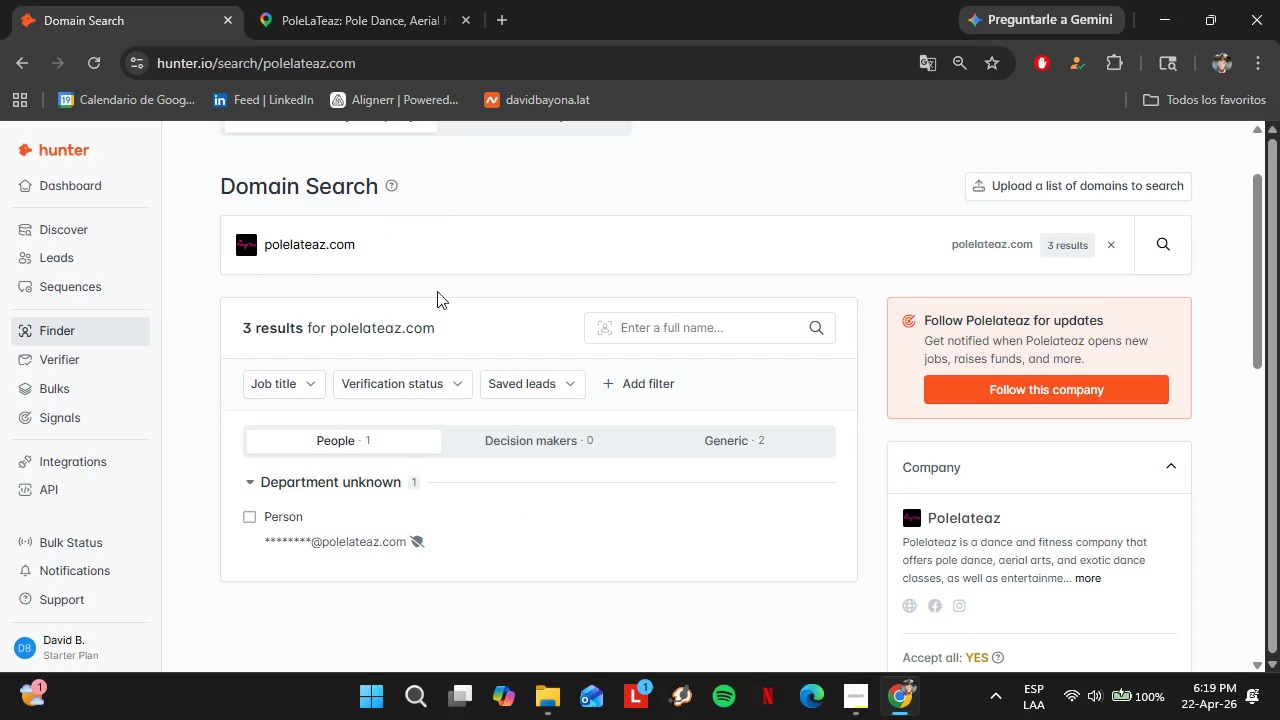 
left_click([336, 0])
 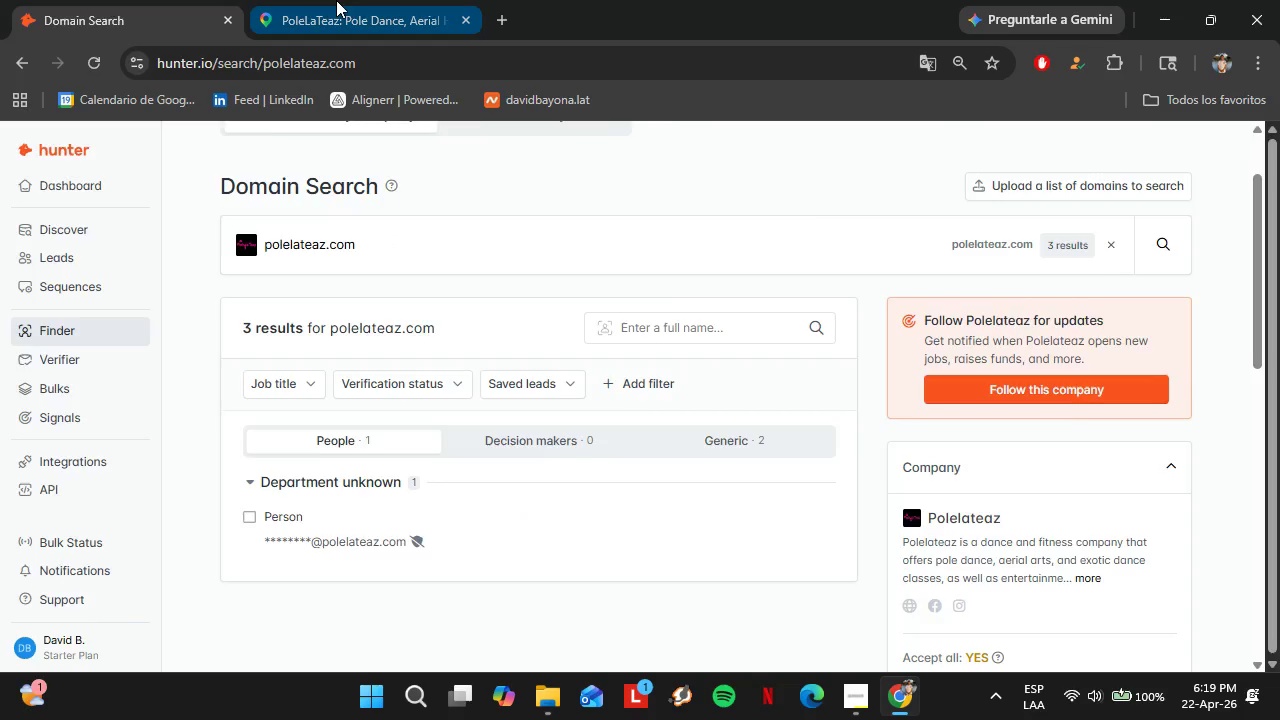 
scroll: coordinate [338, 368], scroll_direction: down, amount: 4.0
 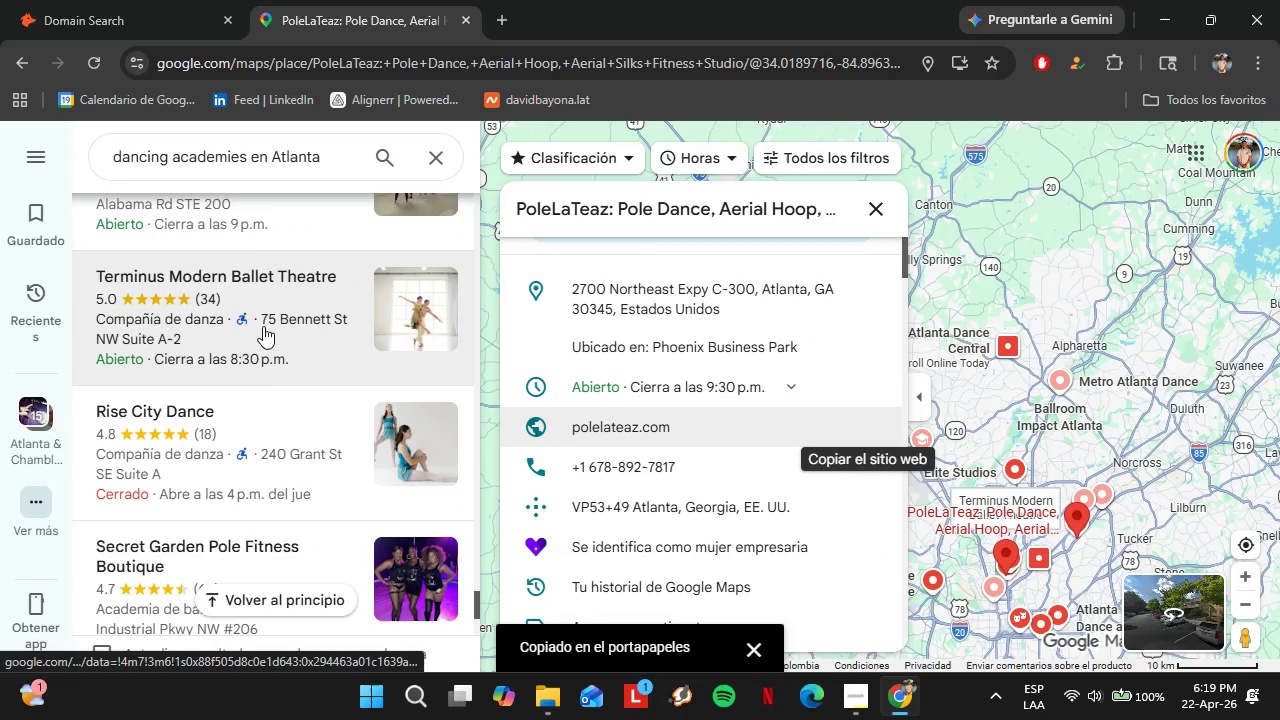 
left_click([247, 373])
 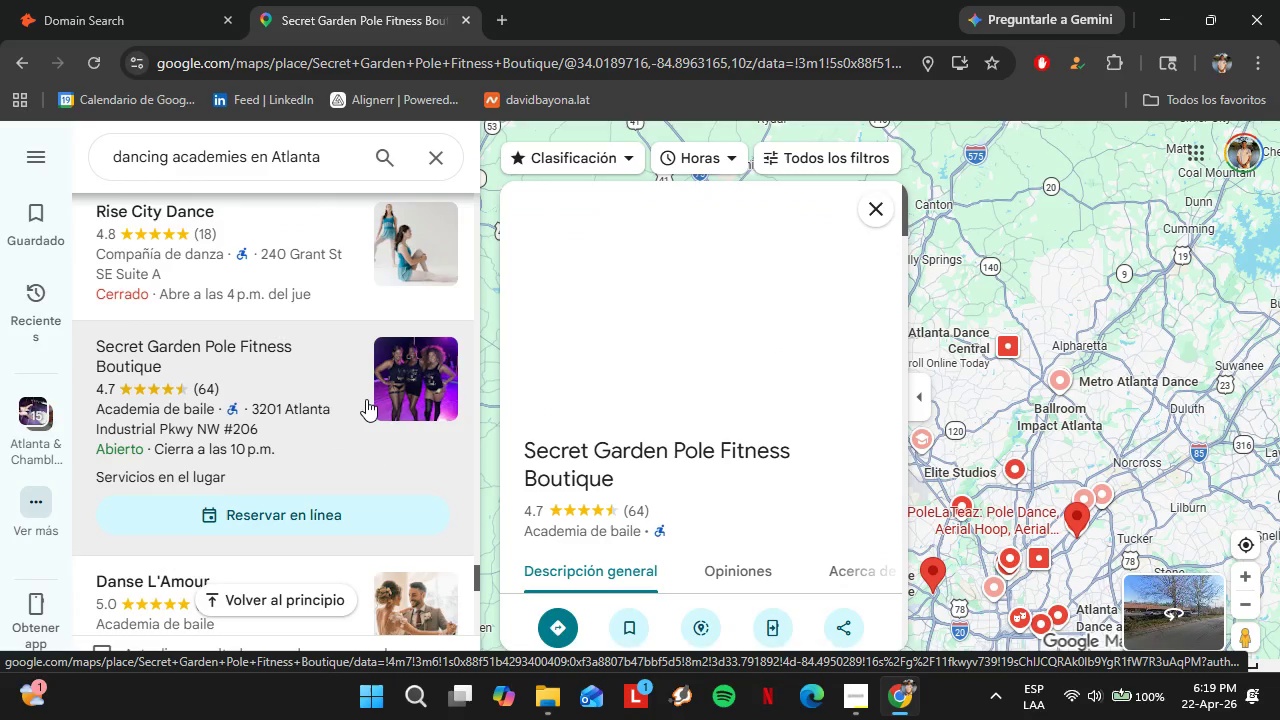 
scroll: coordinate [261, 370], scroll_direction: down, amount: 2.0
 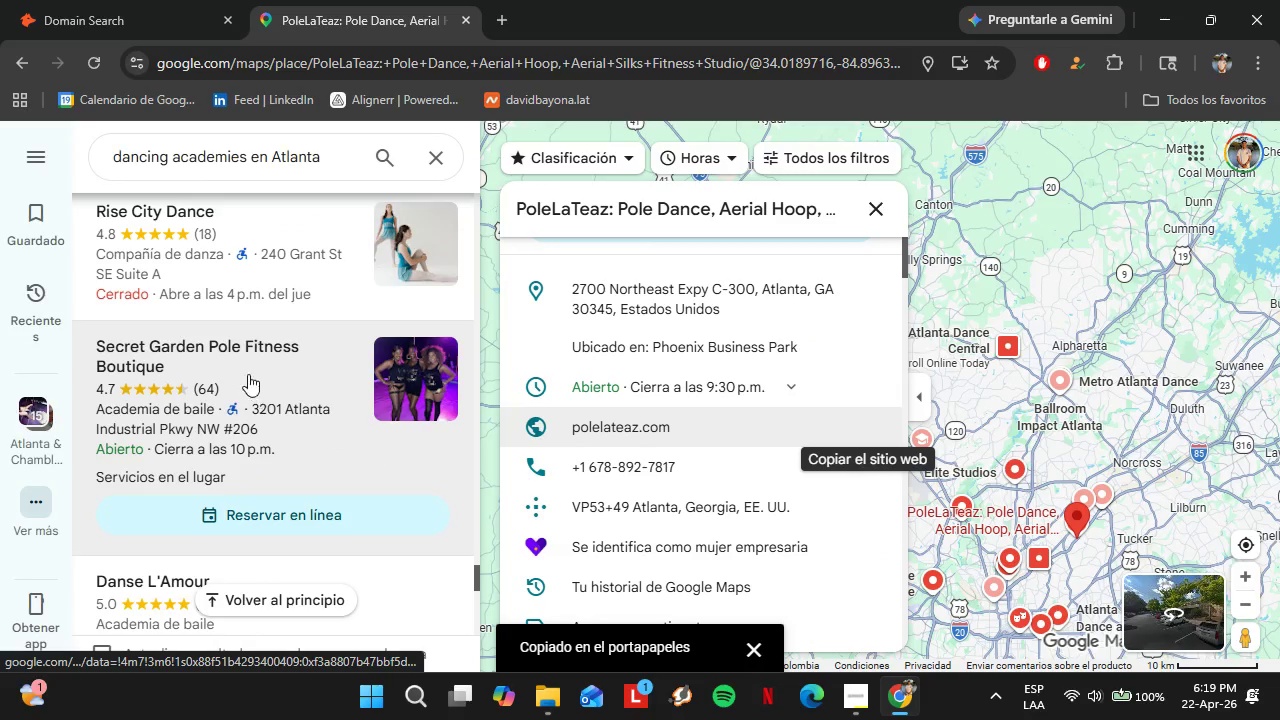 
left_click([856, 432])
 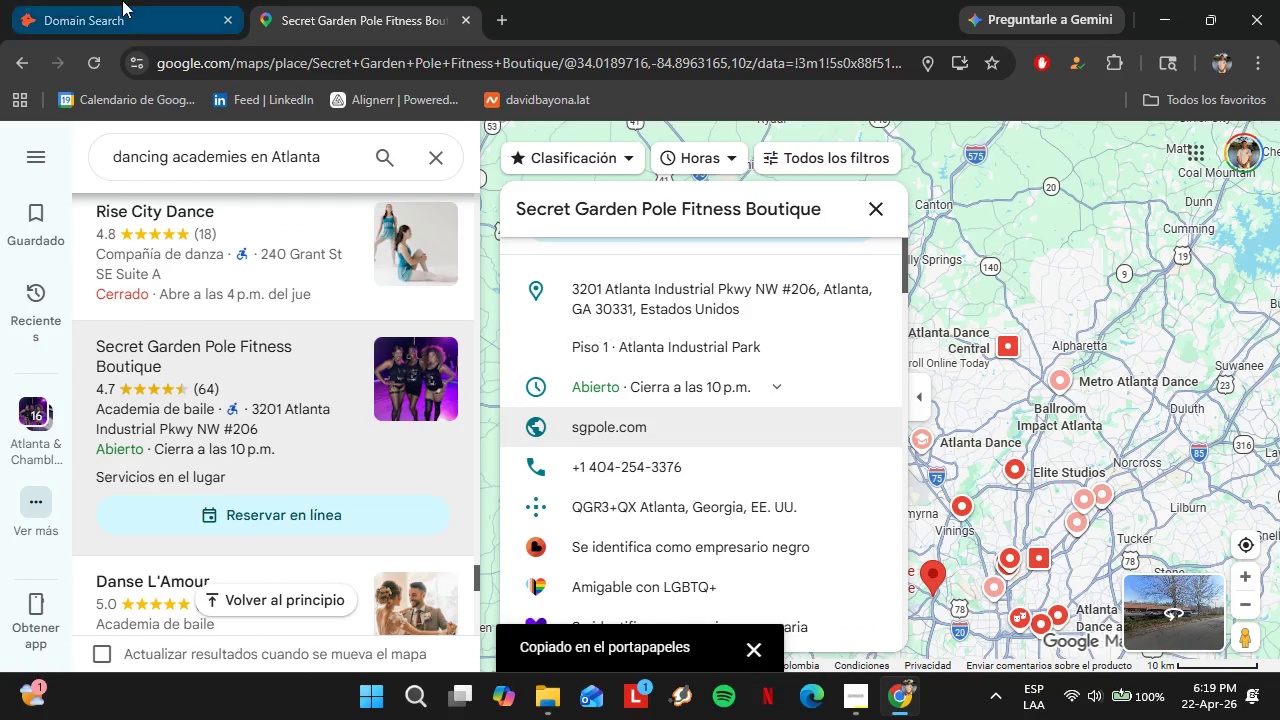 
left_click([122, 0])
 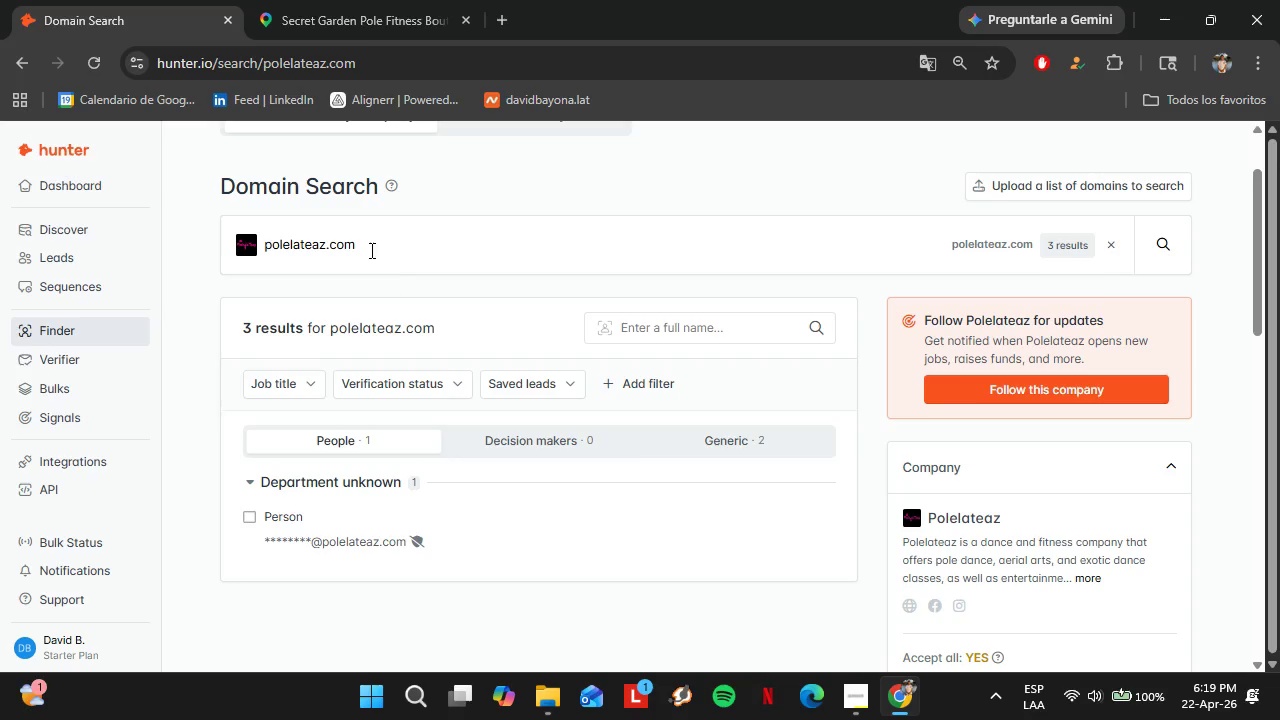 
scroll: coordinate [757, 376], scroll_direction: down, amount: 5.0
 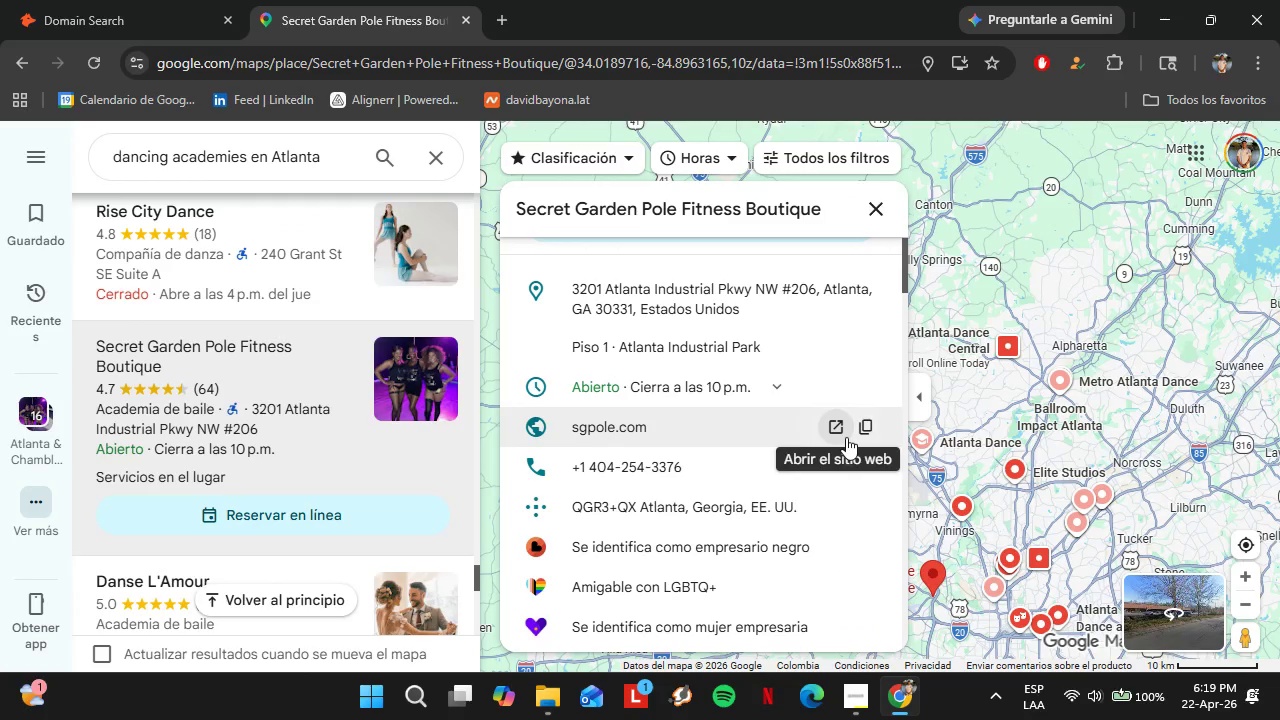 
double_click([369, 250])
 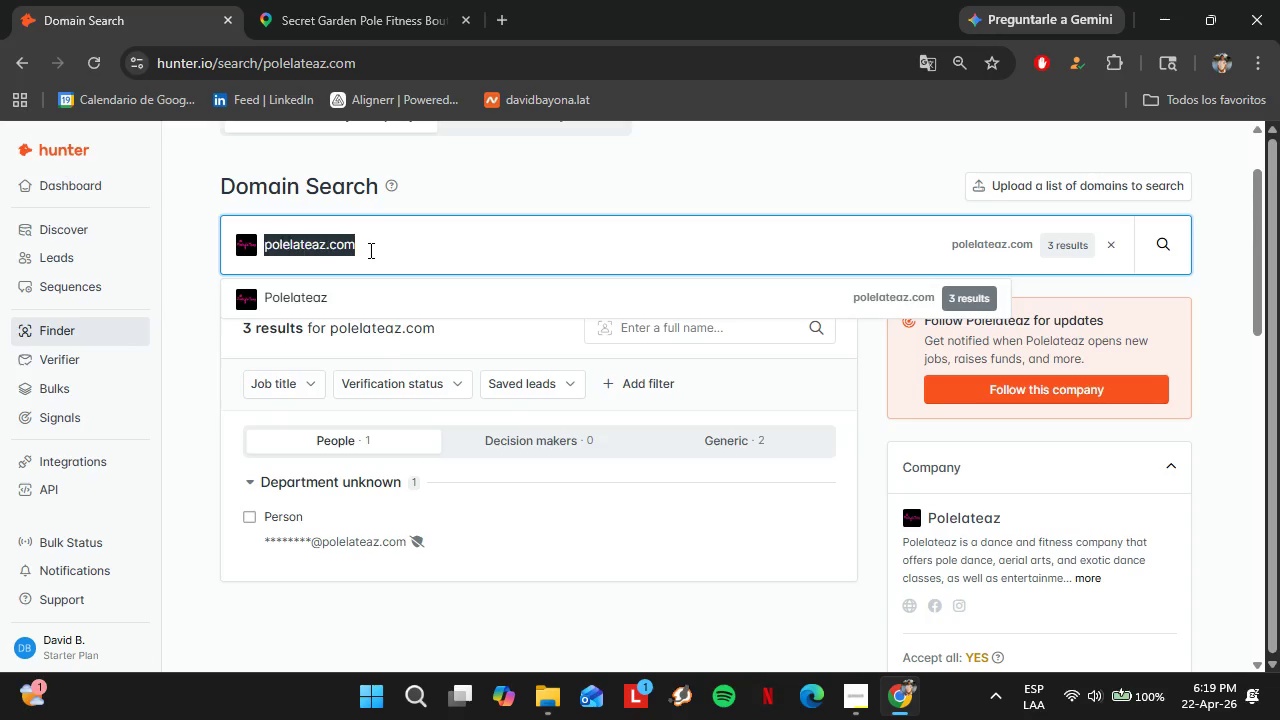 
triple_click([369, 250])
 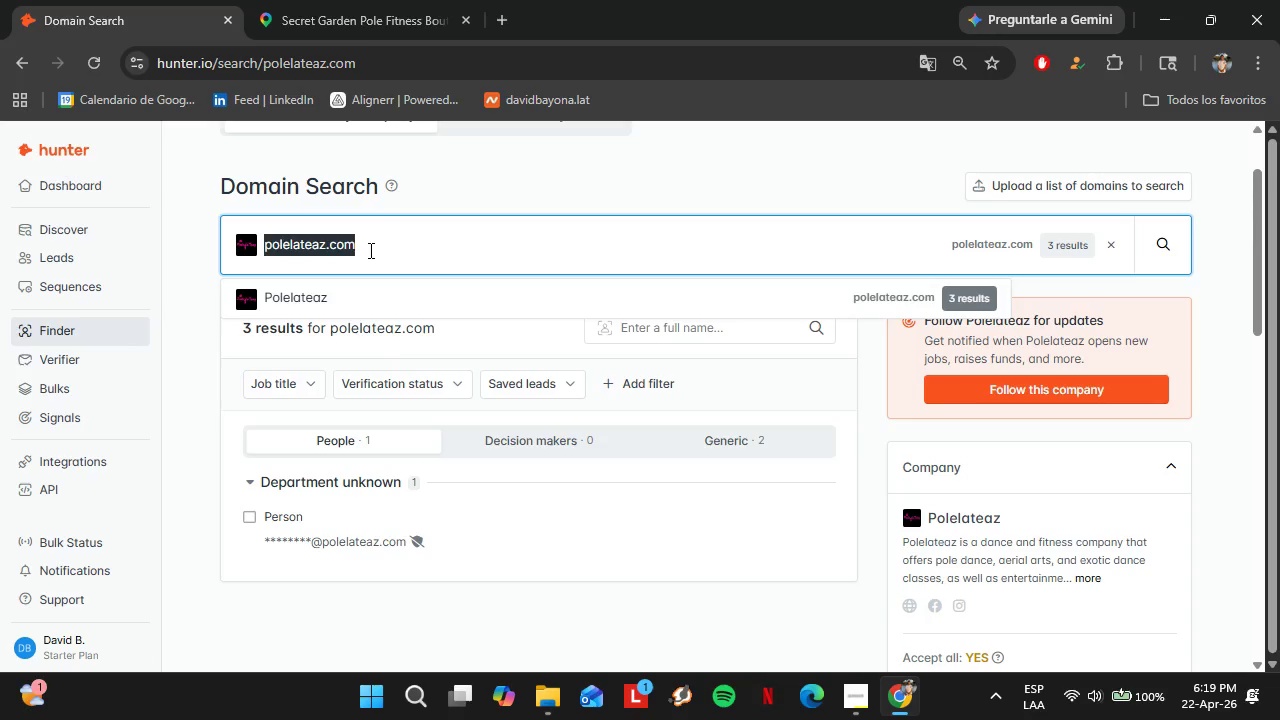 
key(Control+V)
 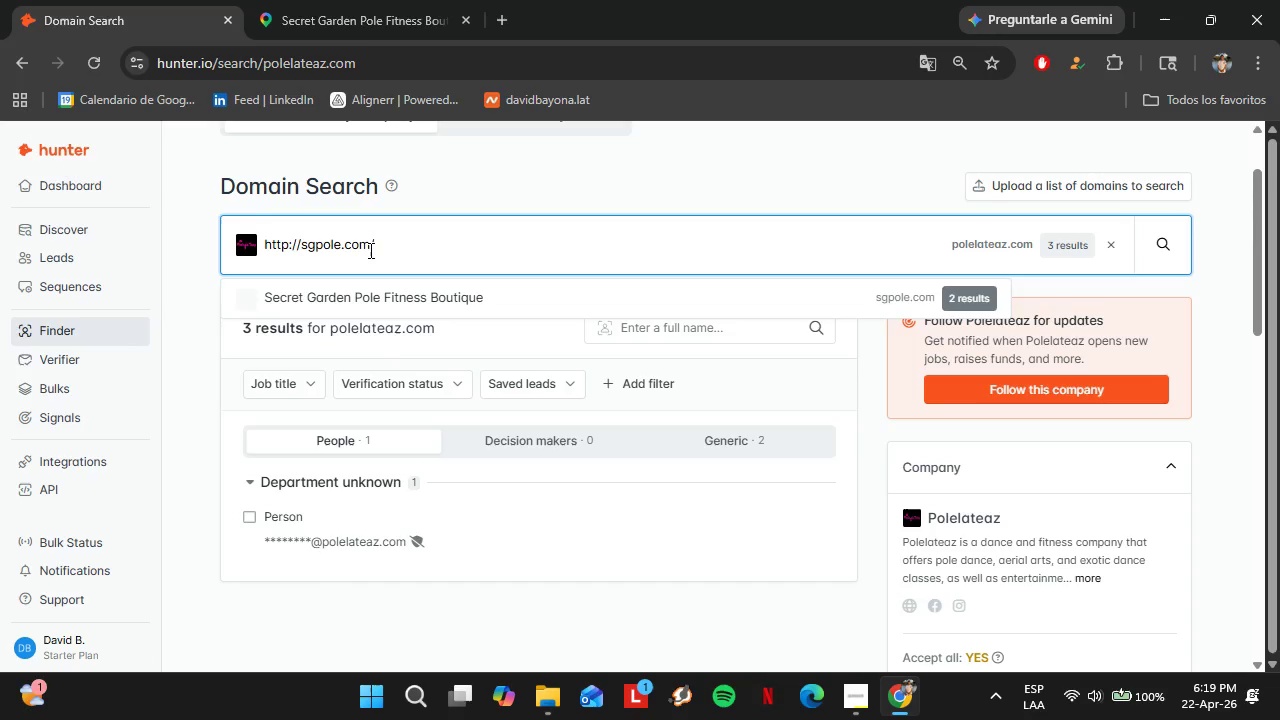 
key(Enter)
 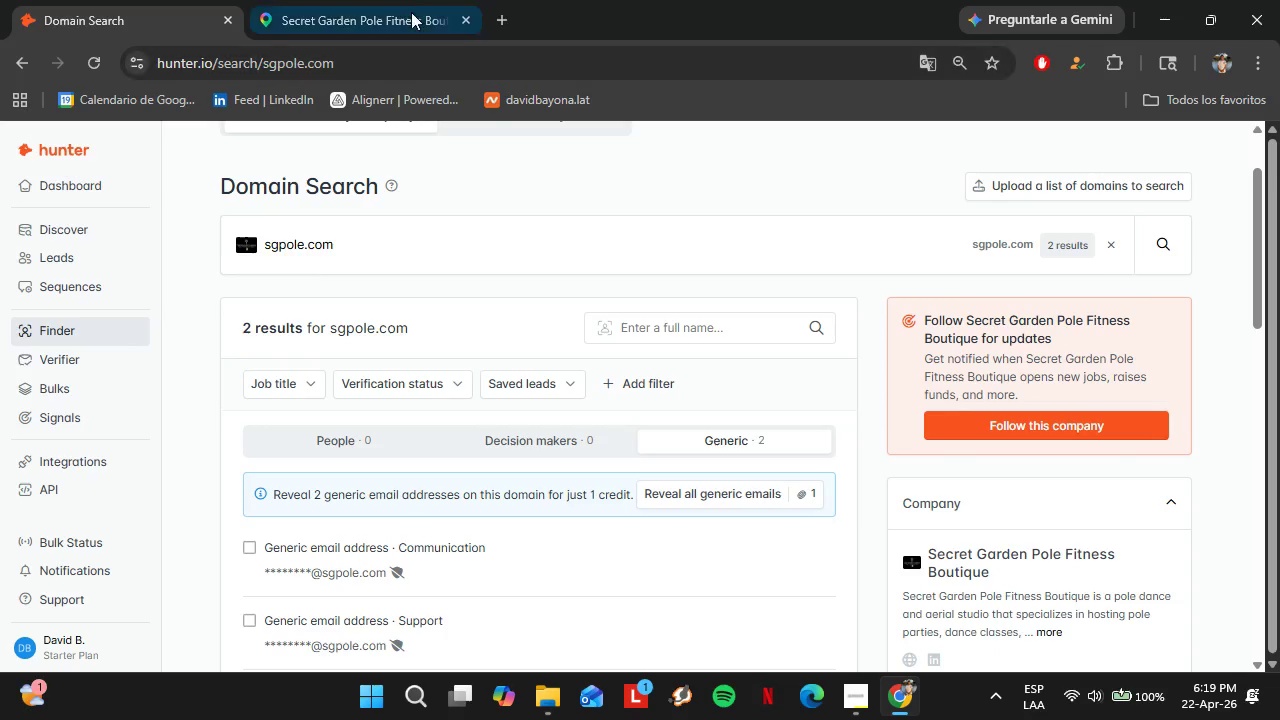 
left_click([251, 425])
 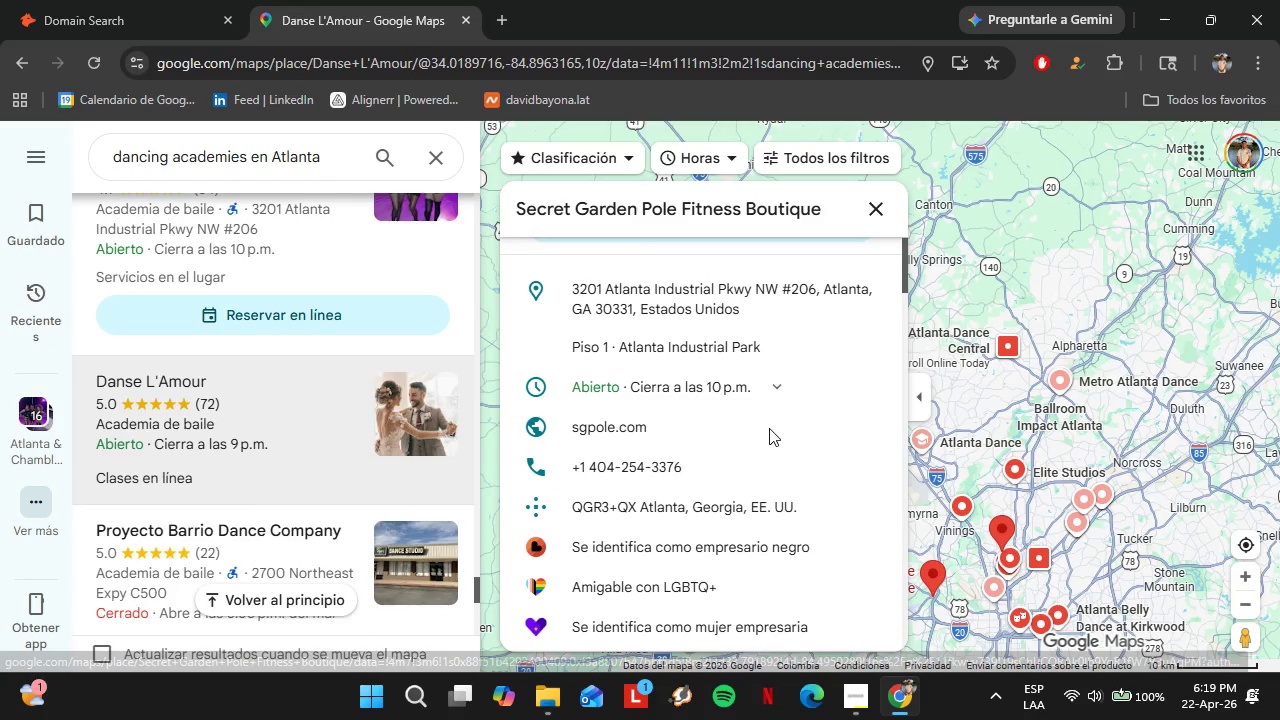 
scroll: coordinate [378, 345], scroll_direction: down, amount: 2.0
 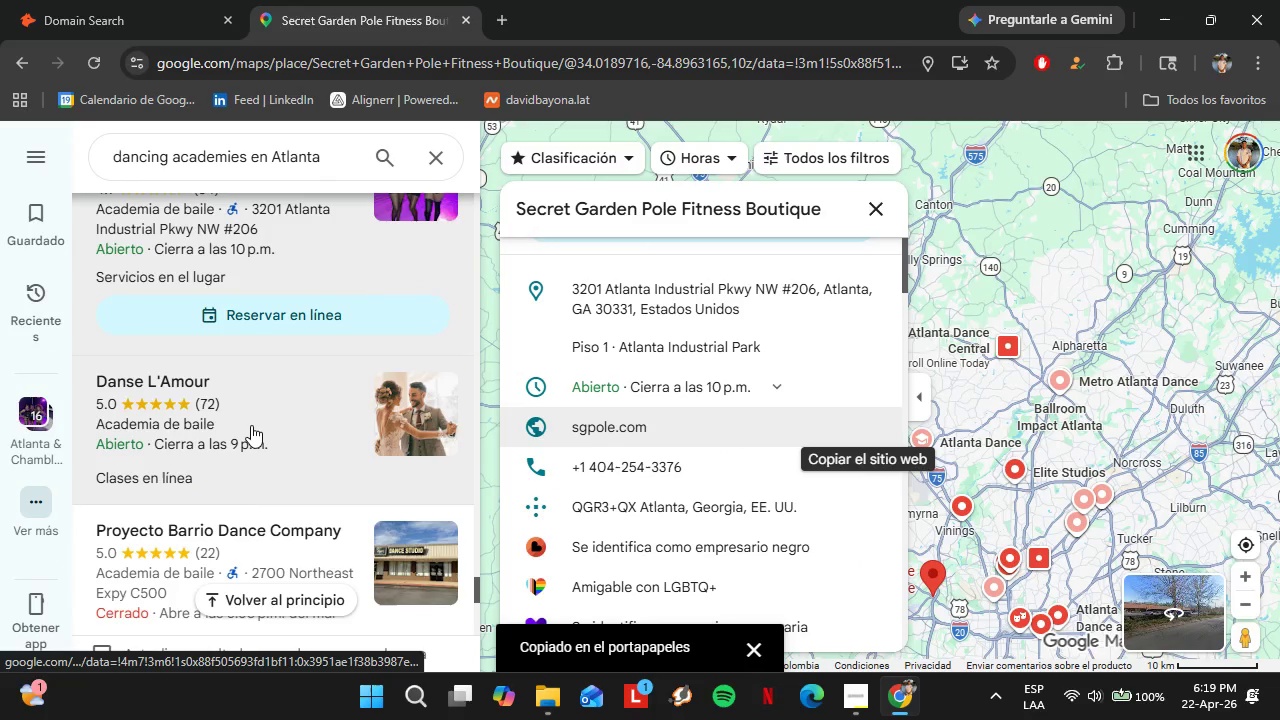 
left_click([866, 468])
 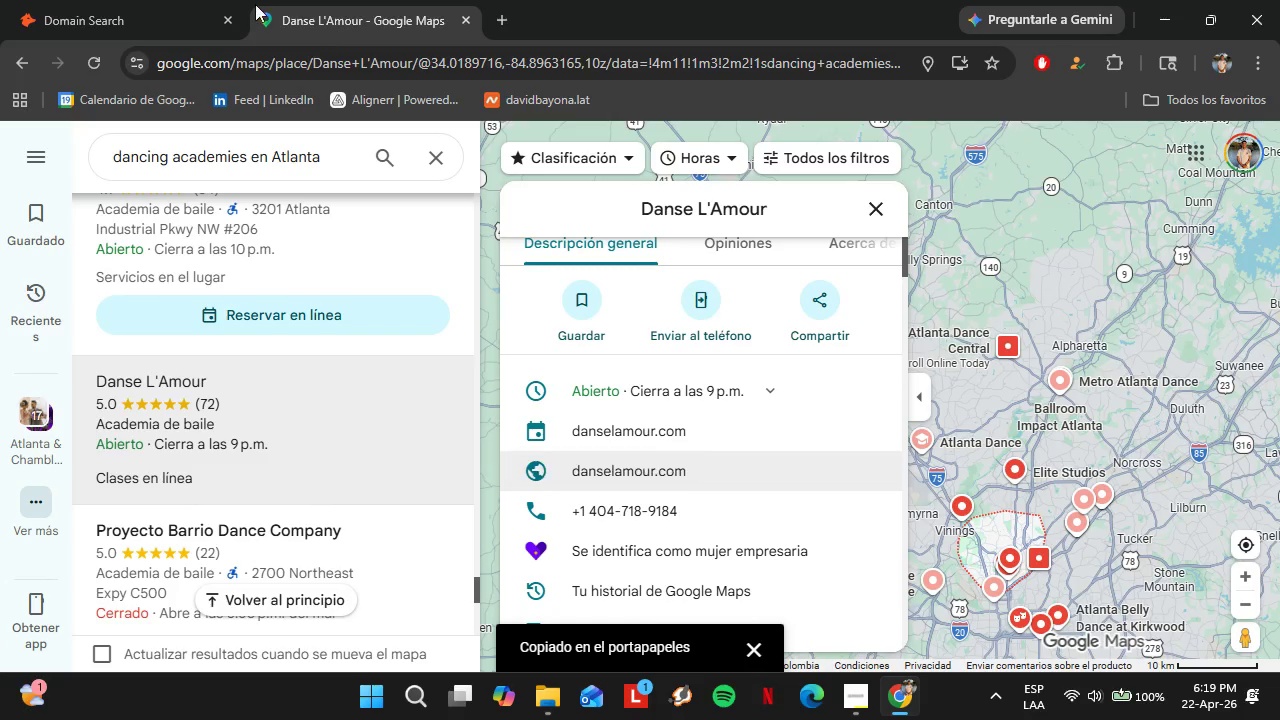 
left_click([235, 0])
 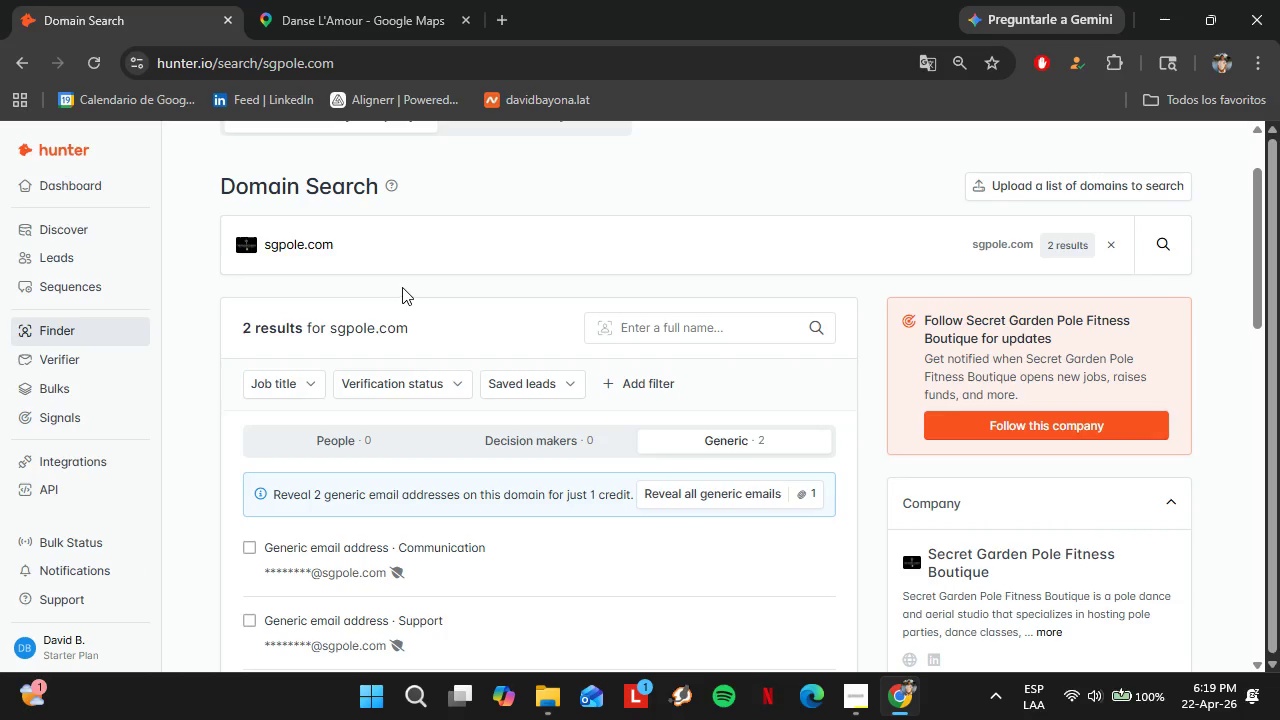 
scroll: coordinate [784, 417], scroll_direction: down, amount: 3.0
 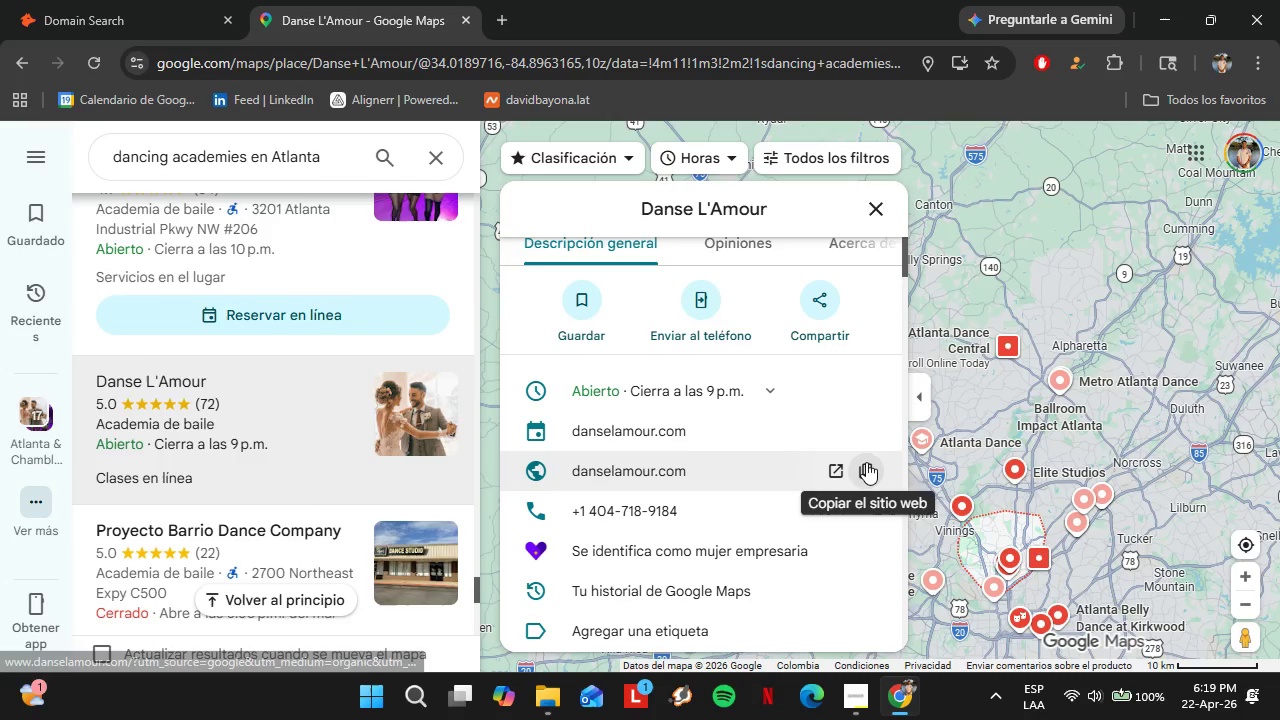 
left_click_drag(start_coordinate=[400, 285], to_coordinate=[393, 281])
 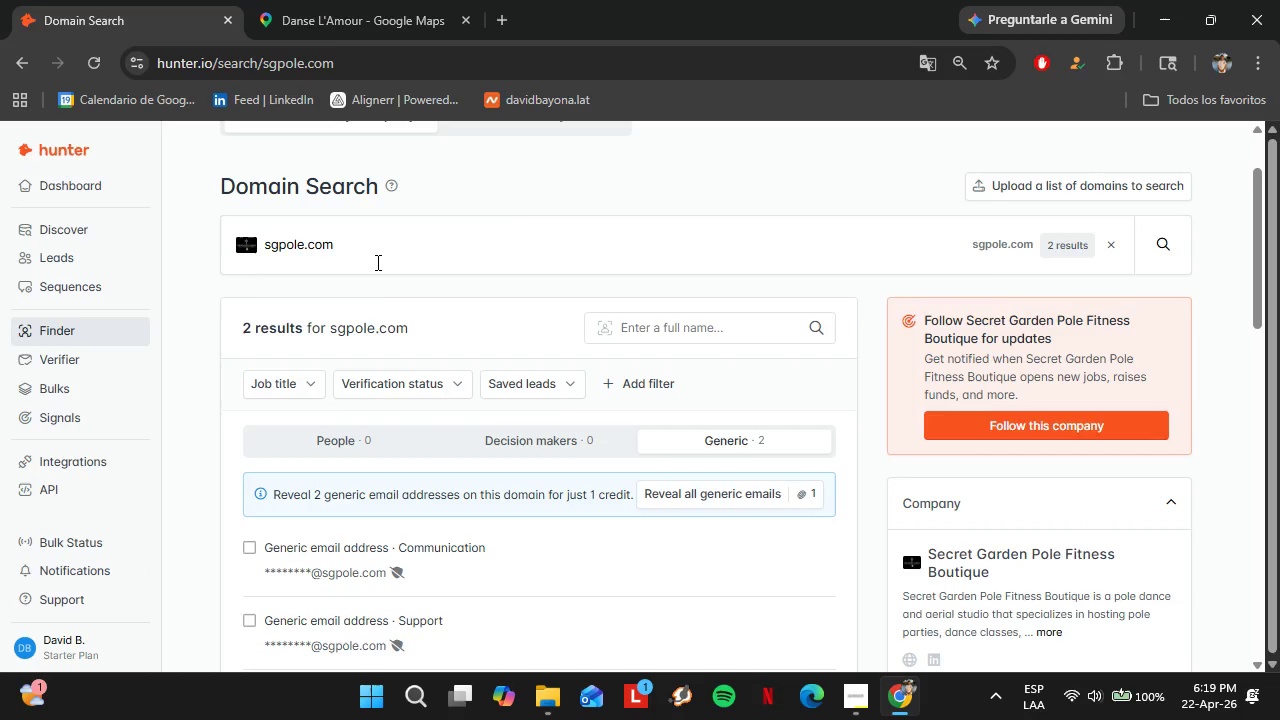 
double_click([376, 262])
 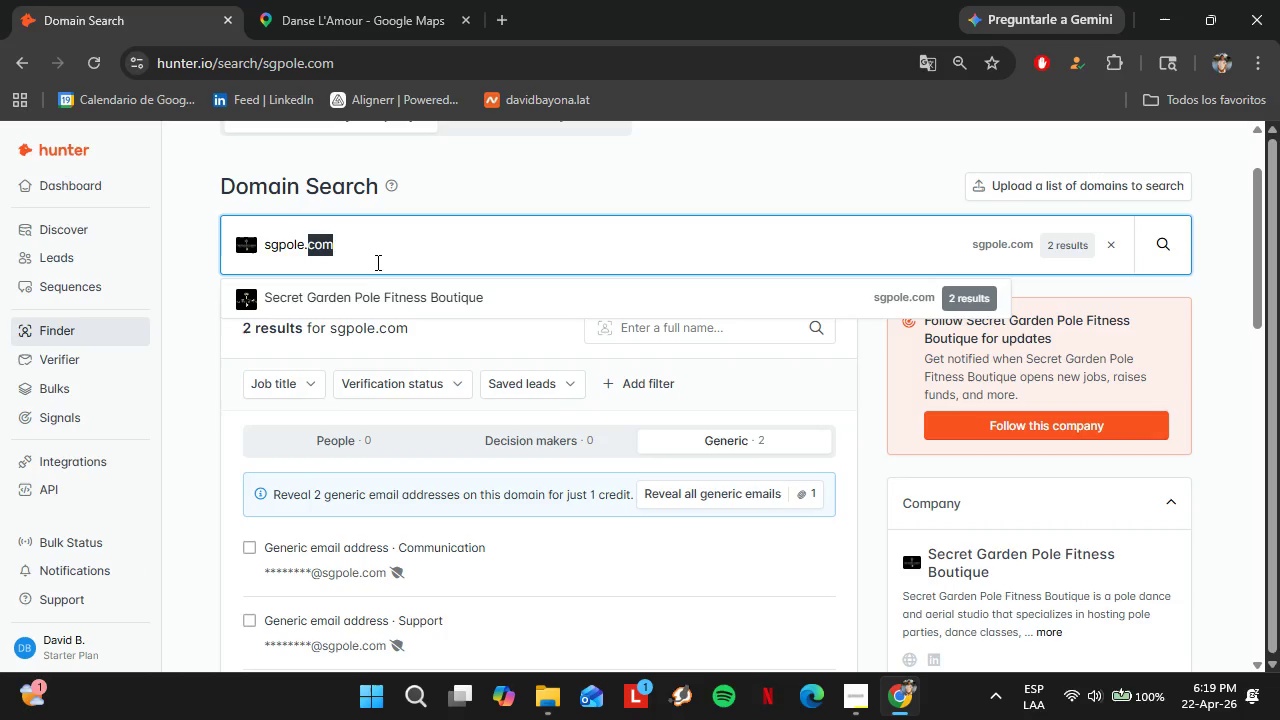 
triple_click([376, 262])
 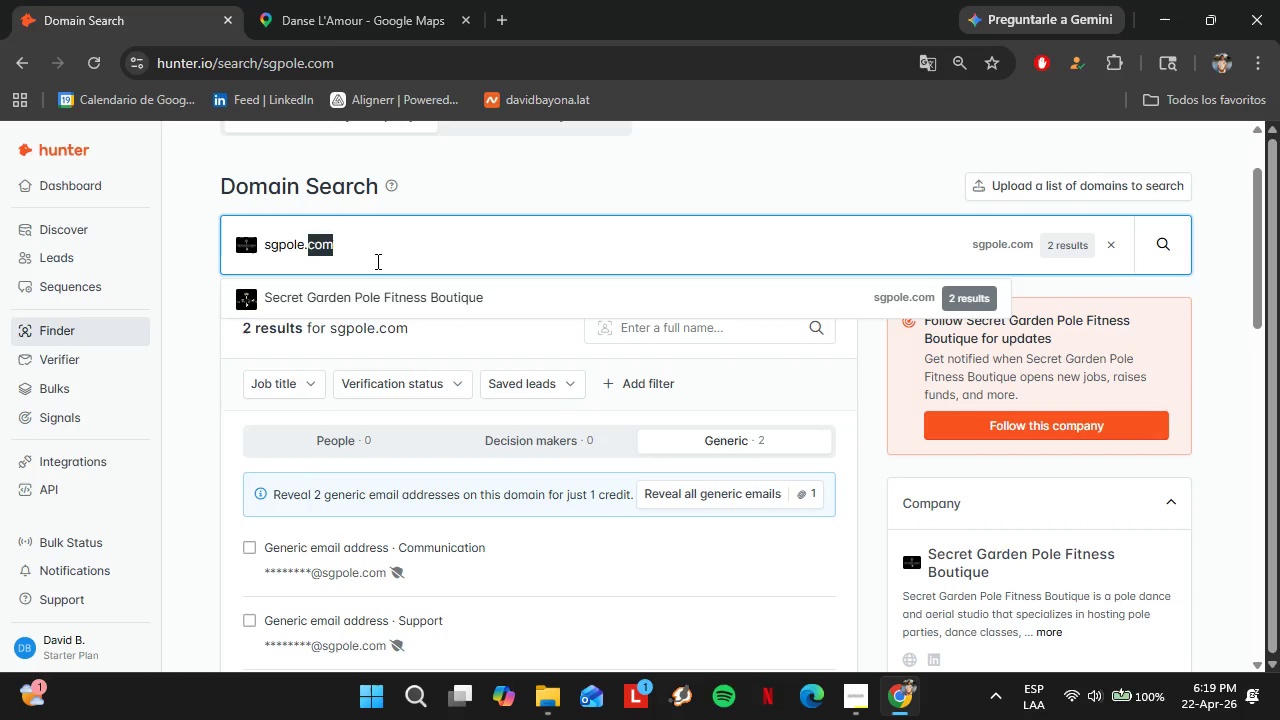 
triple_click([376, 261])
 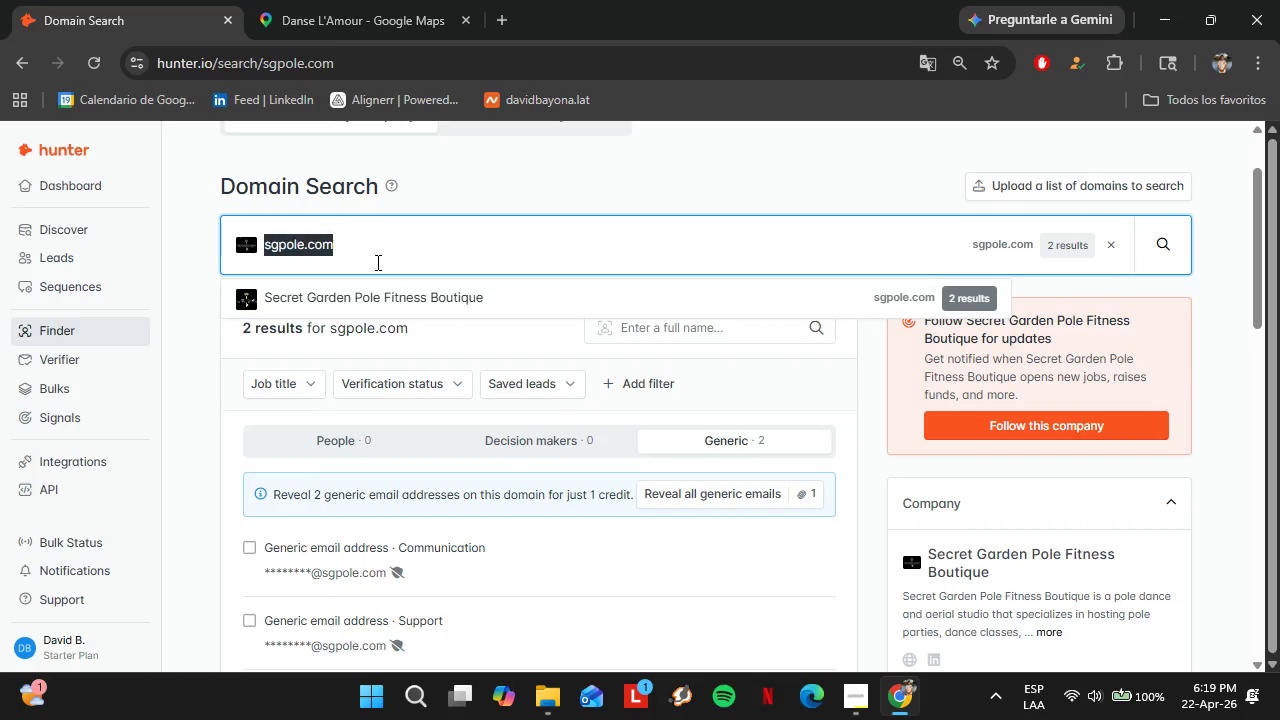 
key(Control+V)
 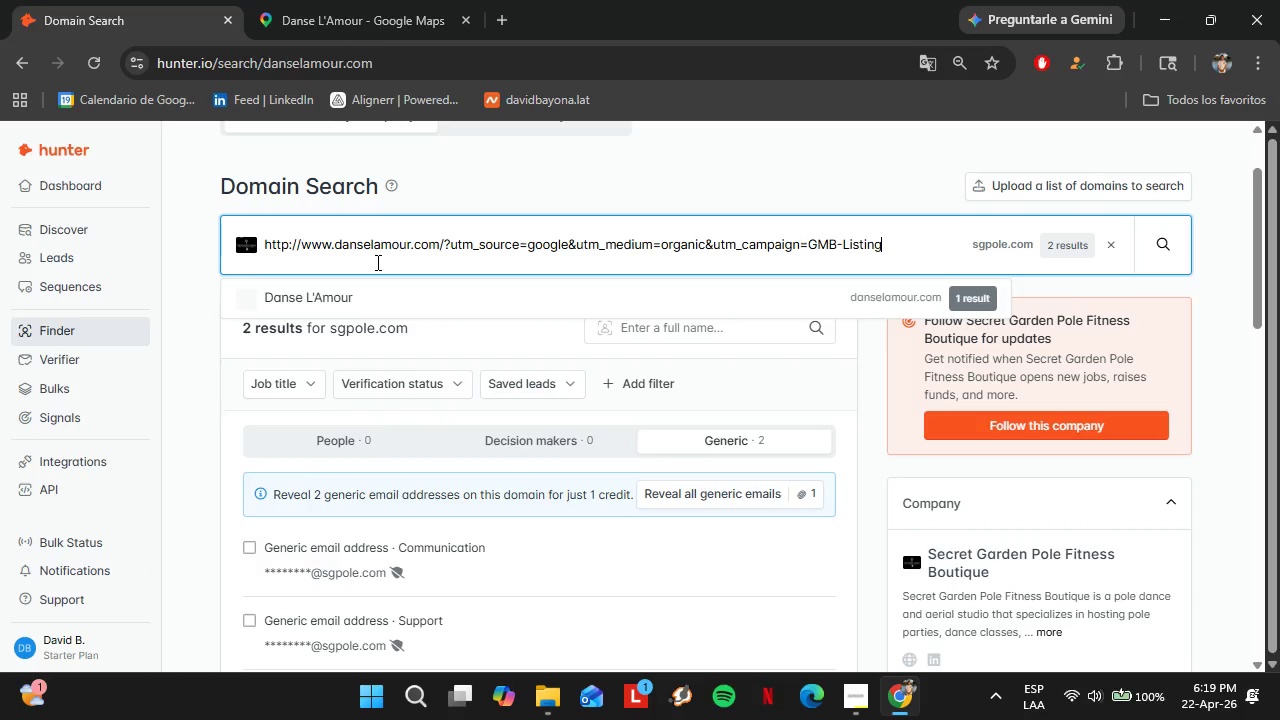 
key(Enter)
 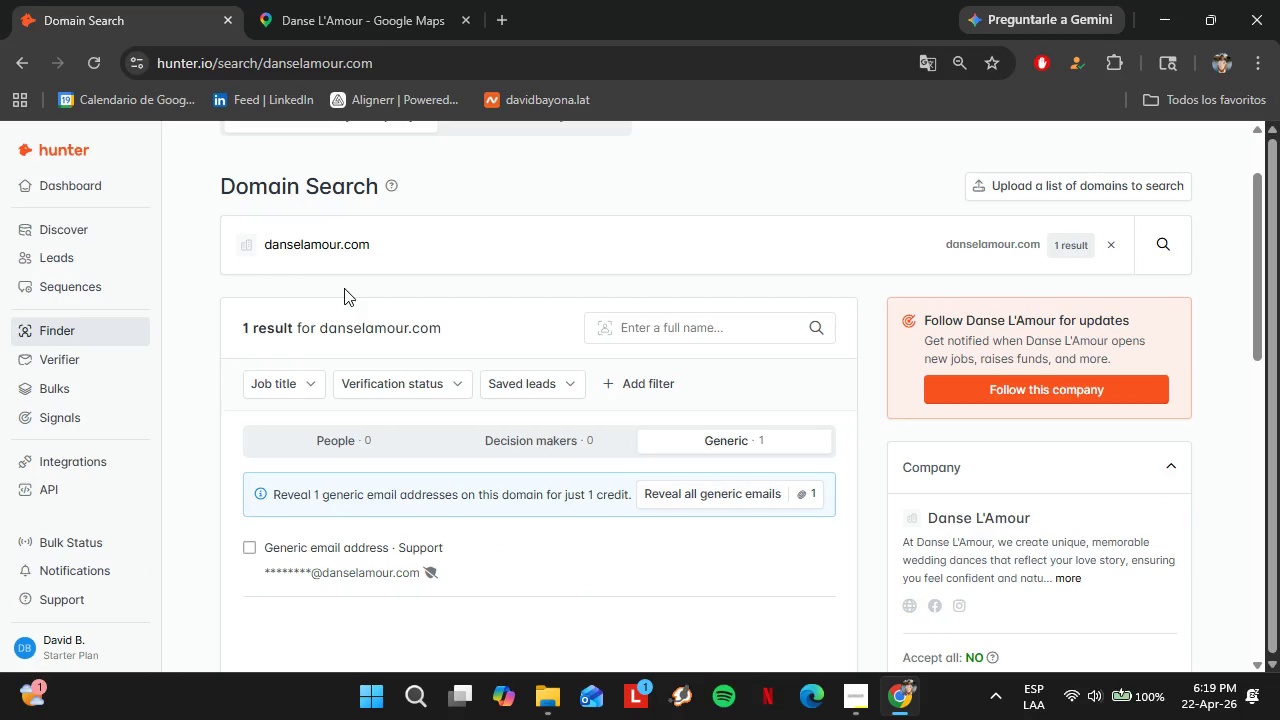 
left_click([273, 0])
 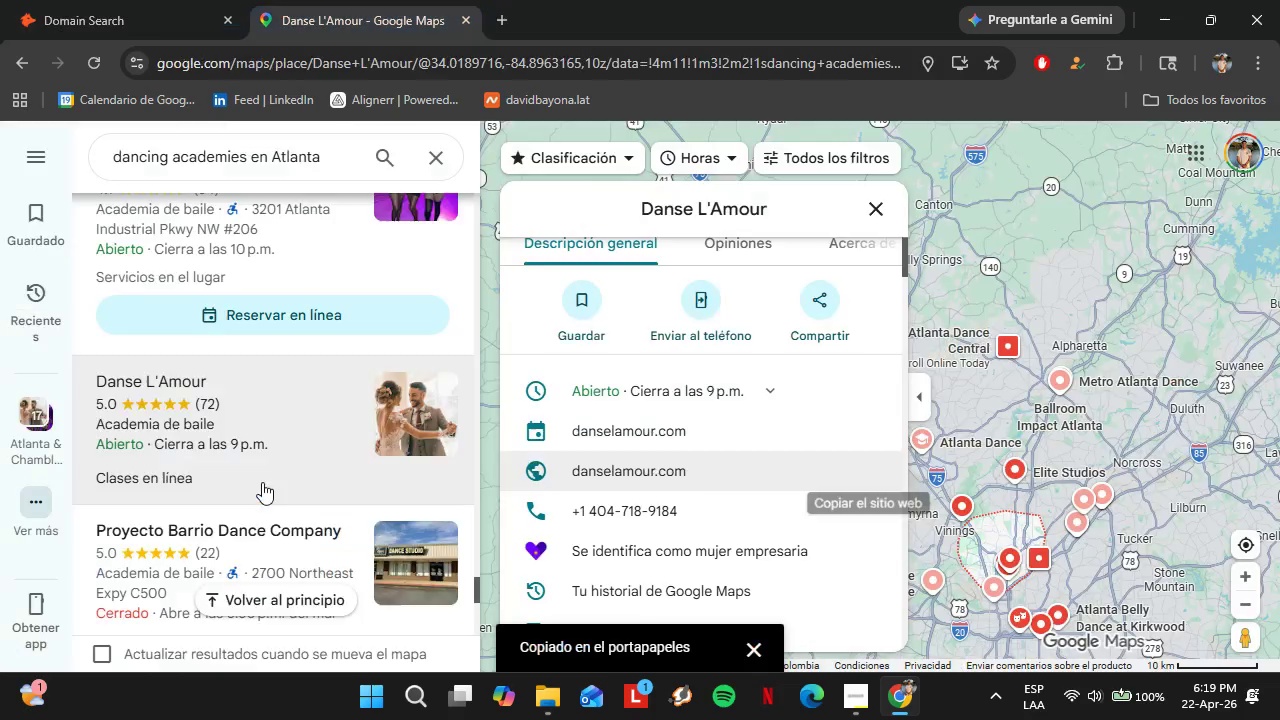 
scroll: coordinate [262, 482], scroll_direction: down, amount: 1.0
 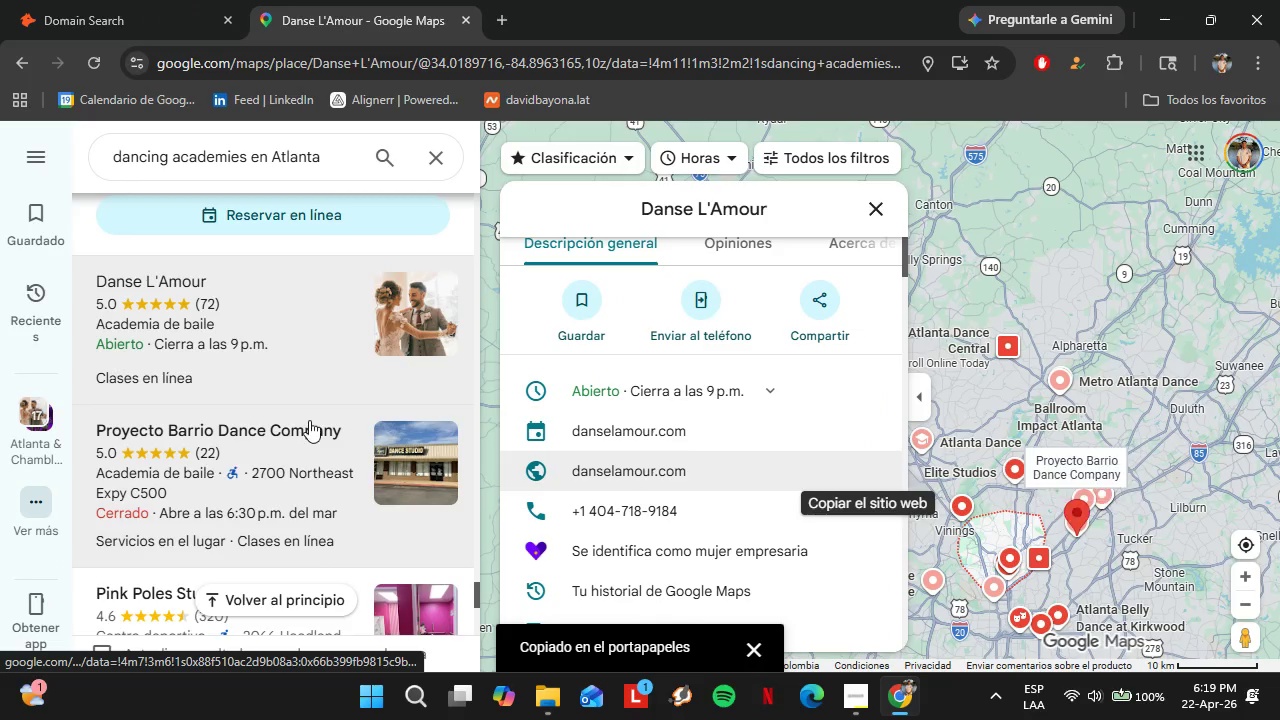 
left_click([282, 427])
 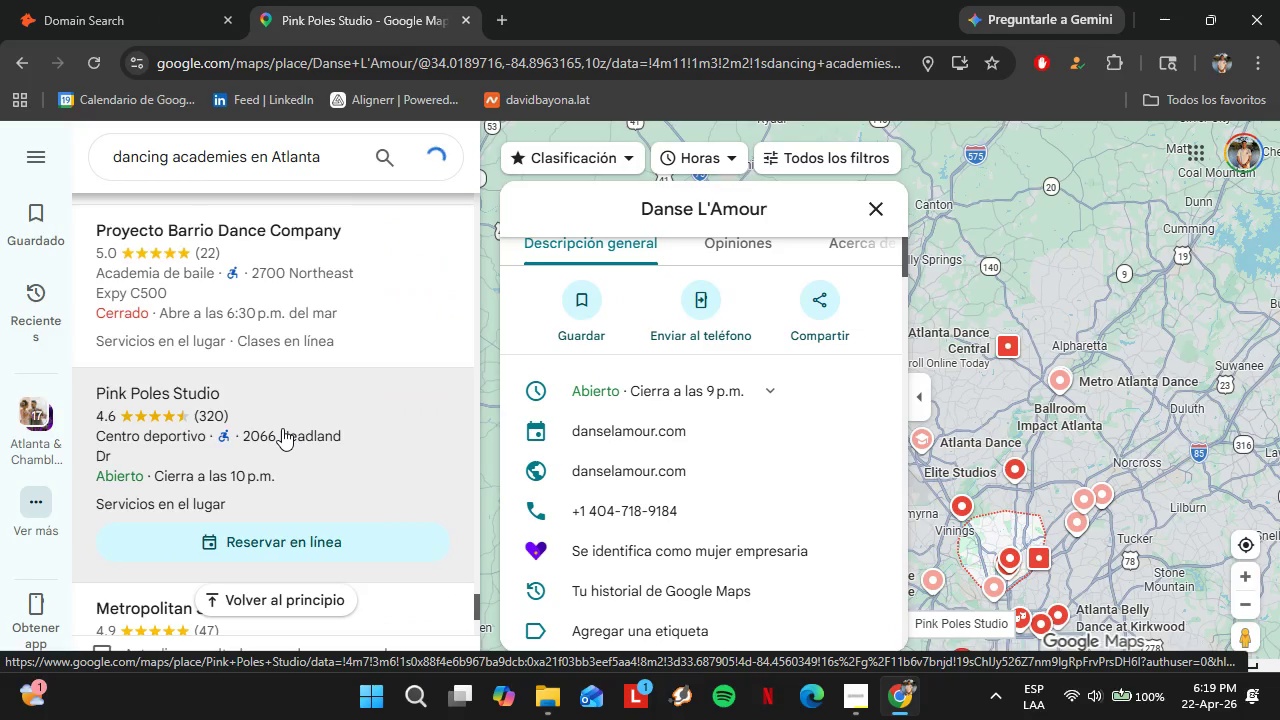 
scroll: coordinate [285, 418], scroll_direction: down, amount: 5.0
 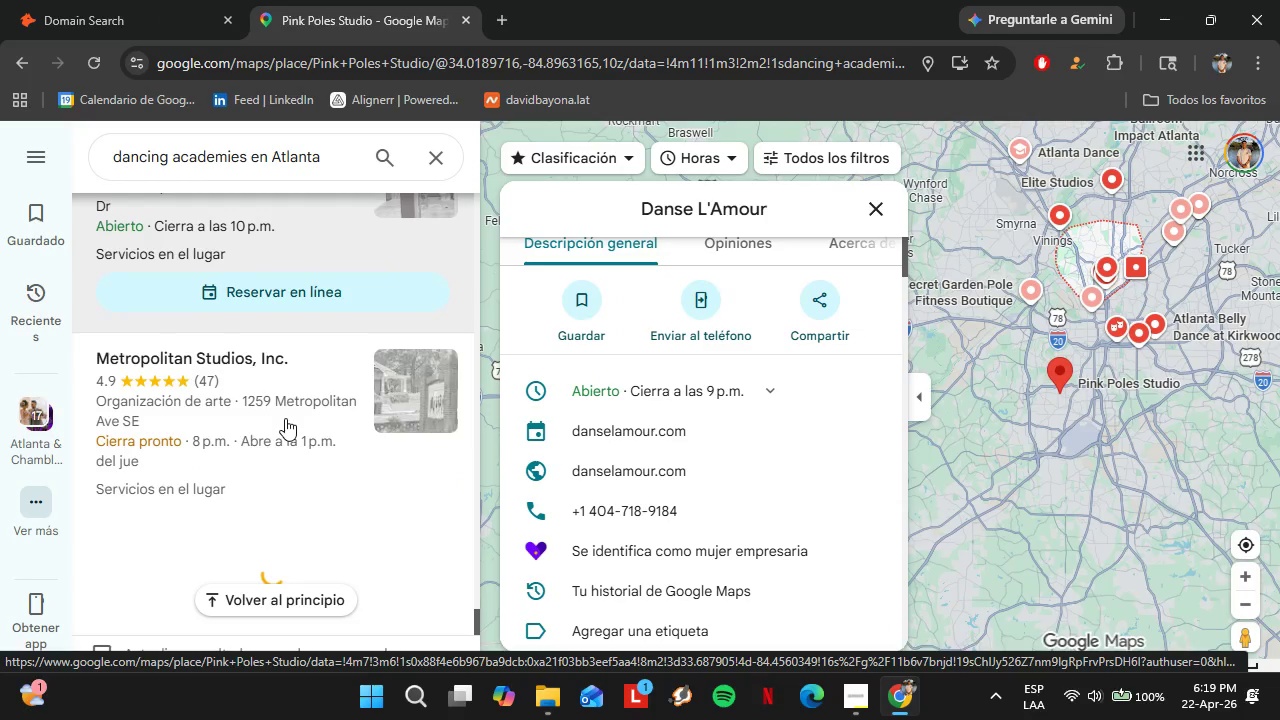 
left_click([303, 375])
 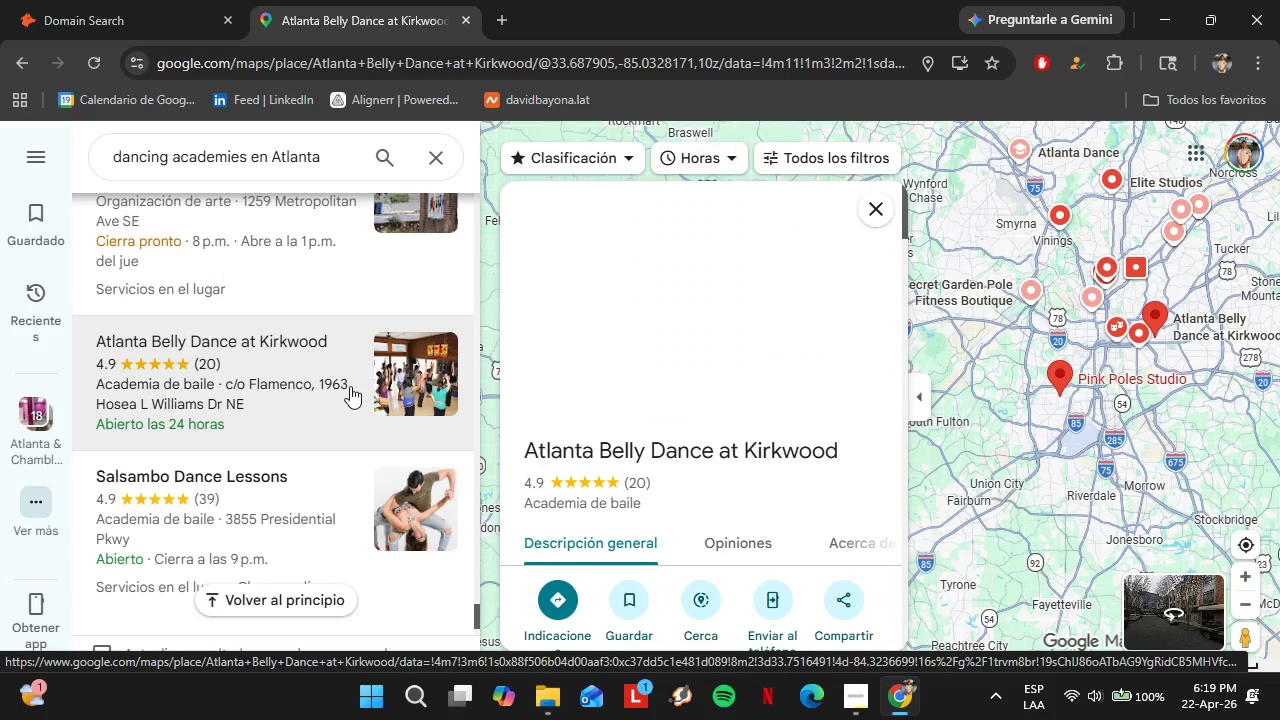 
scroll: coordinate [296, 405], scroll_direction: down, amount: 2.0
 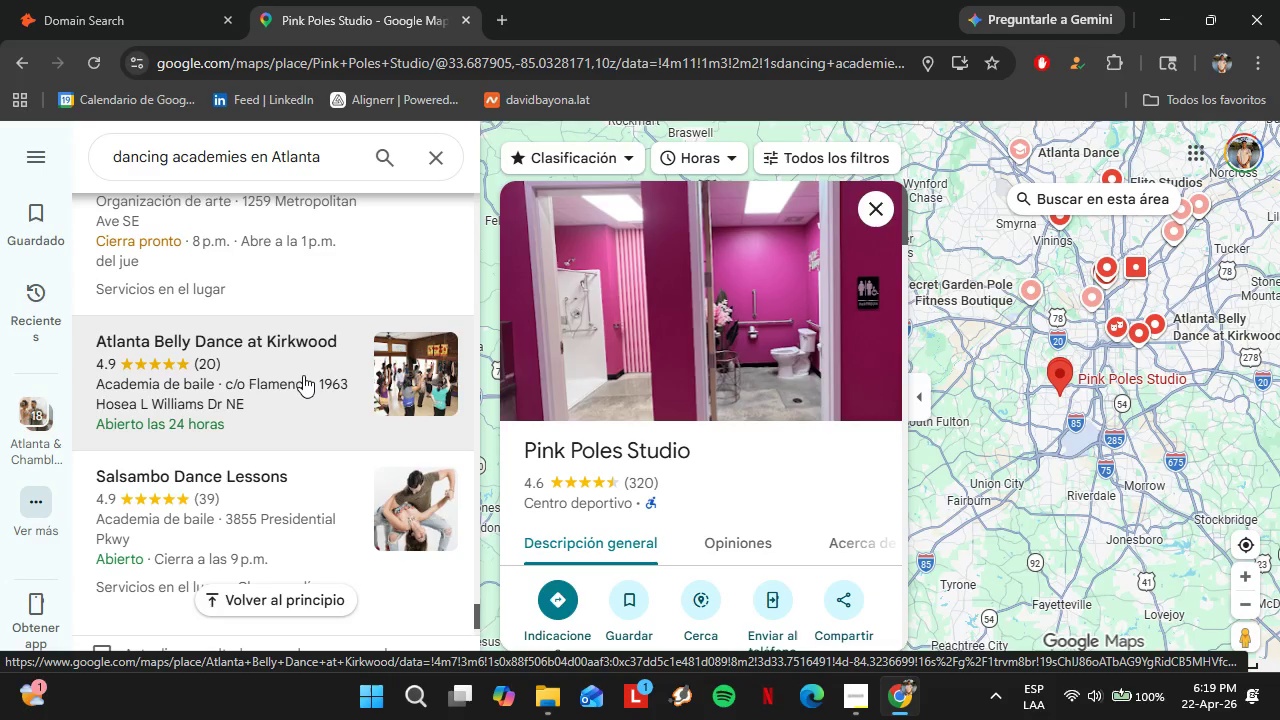 
wait(5.01)
 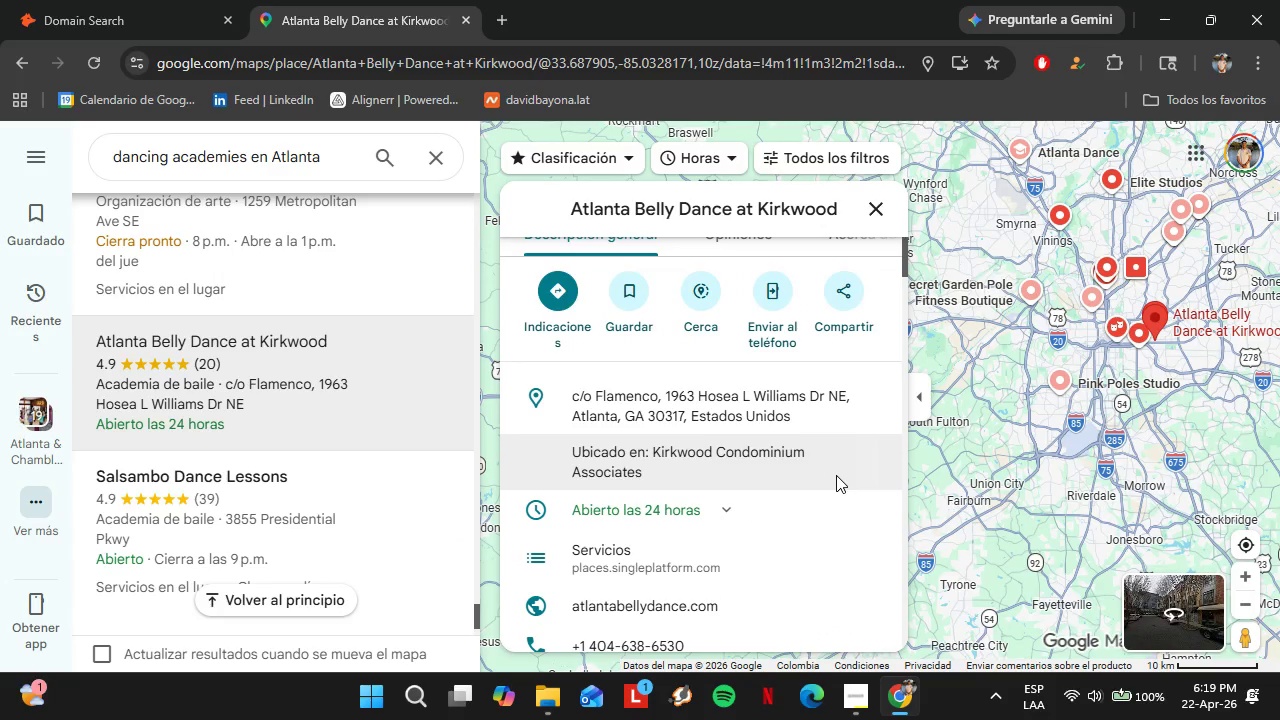 
left_click([869, 526])
 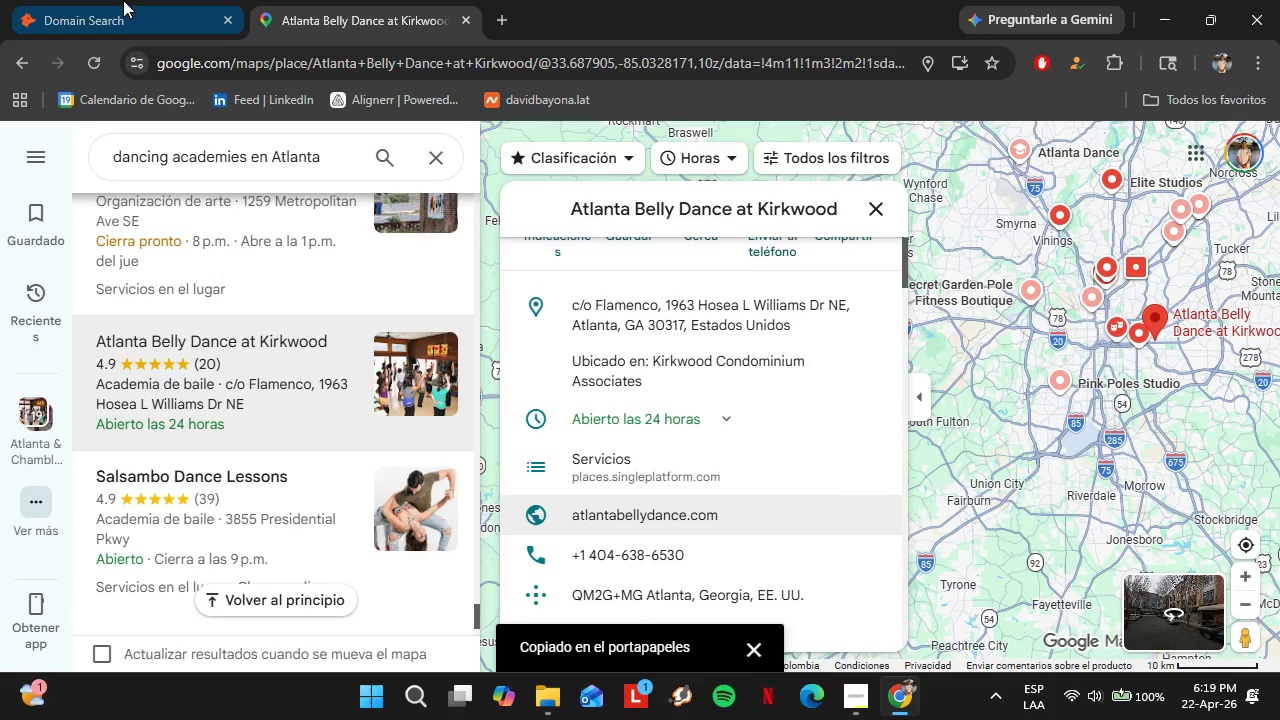 
scroll: coordinate [846, 463], scroll_direction: down, amount: 3.0
 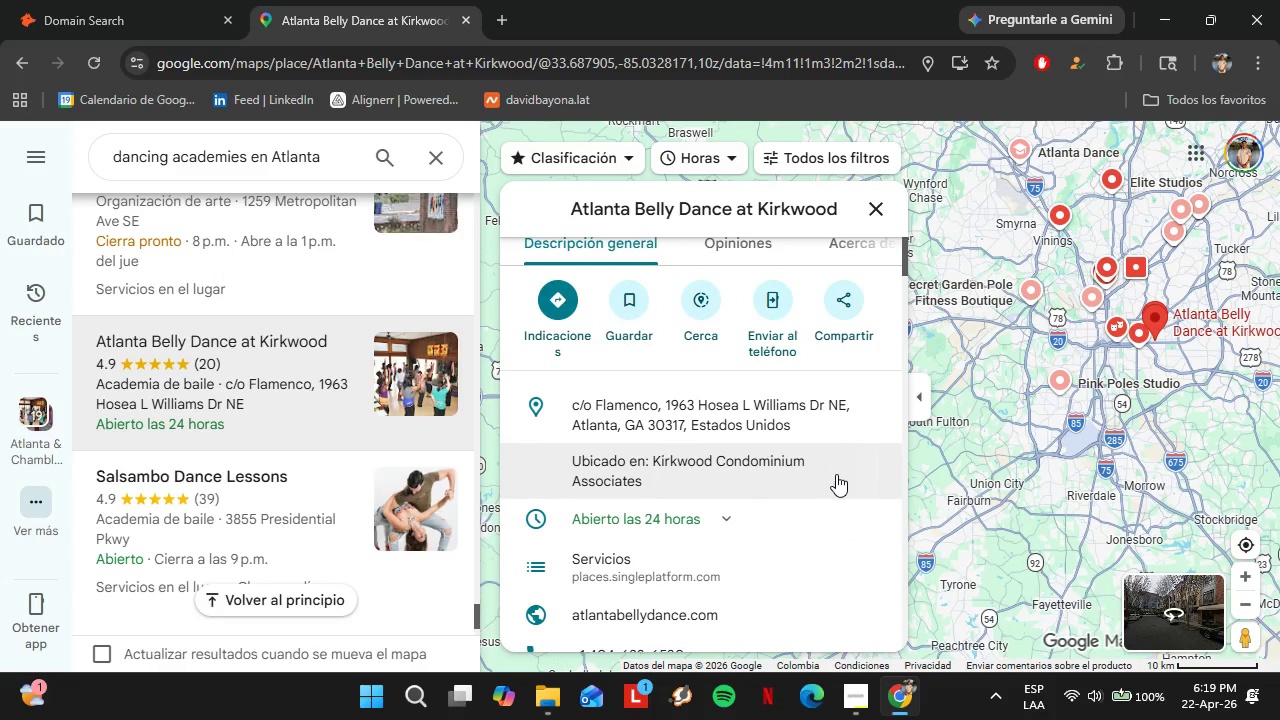 
left_click([123, 0])
 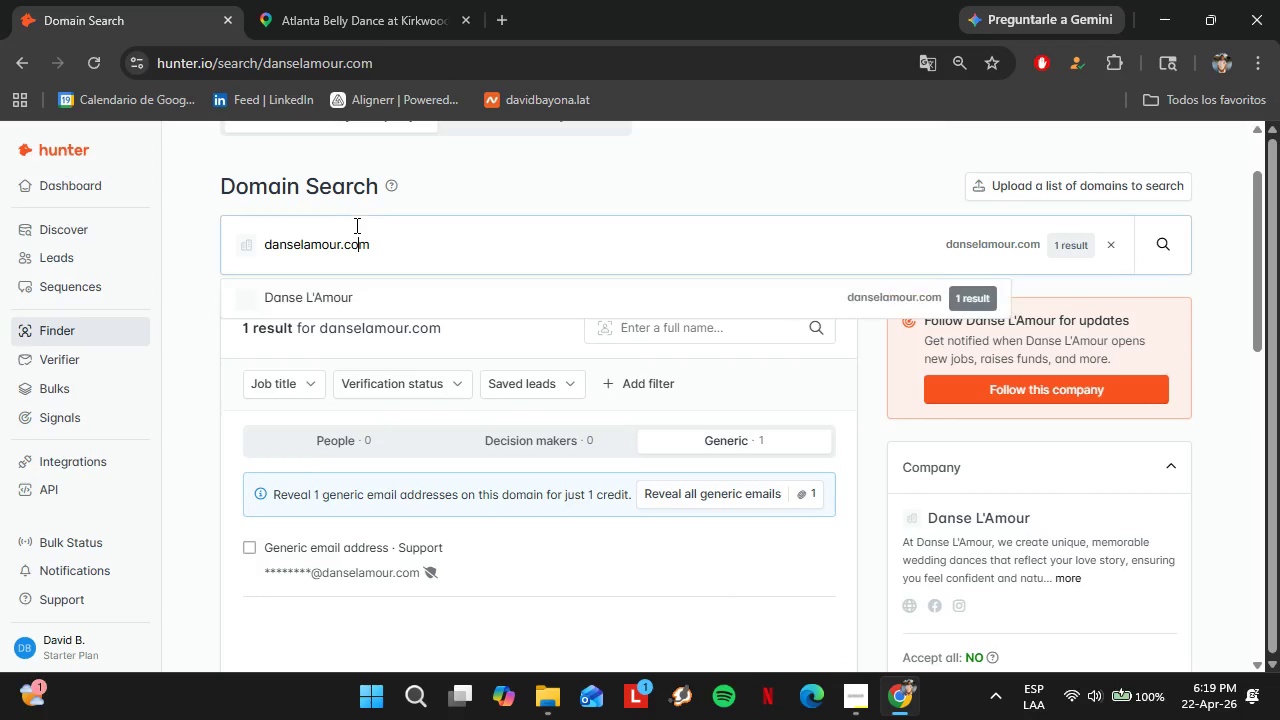 
scroll: coordinate [836, 475], scroll_direction: down, amount: 1.0
 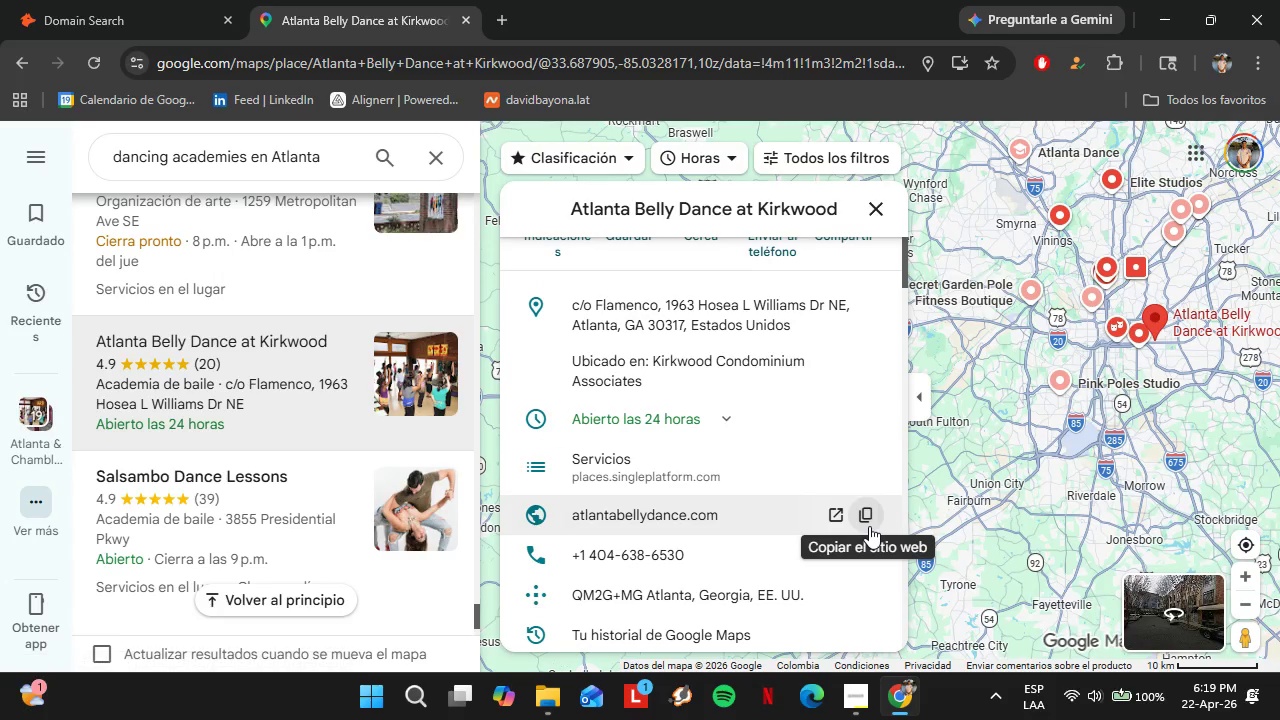 
double_click([355, 225])
 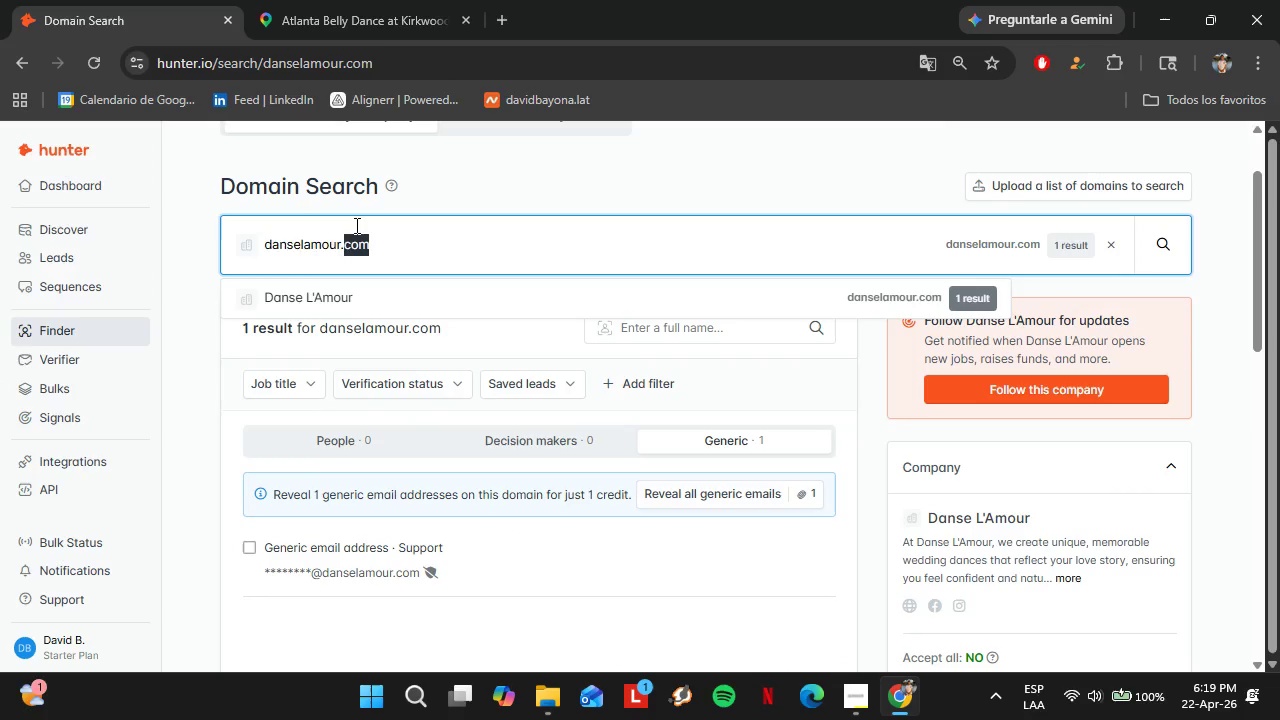 
triple_click([355, 225])
 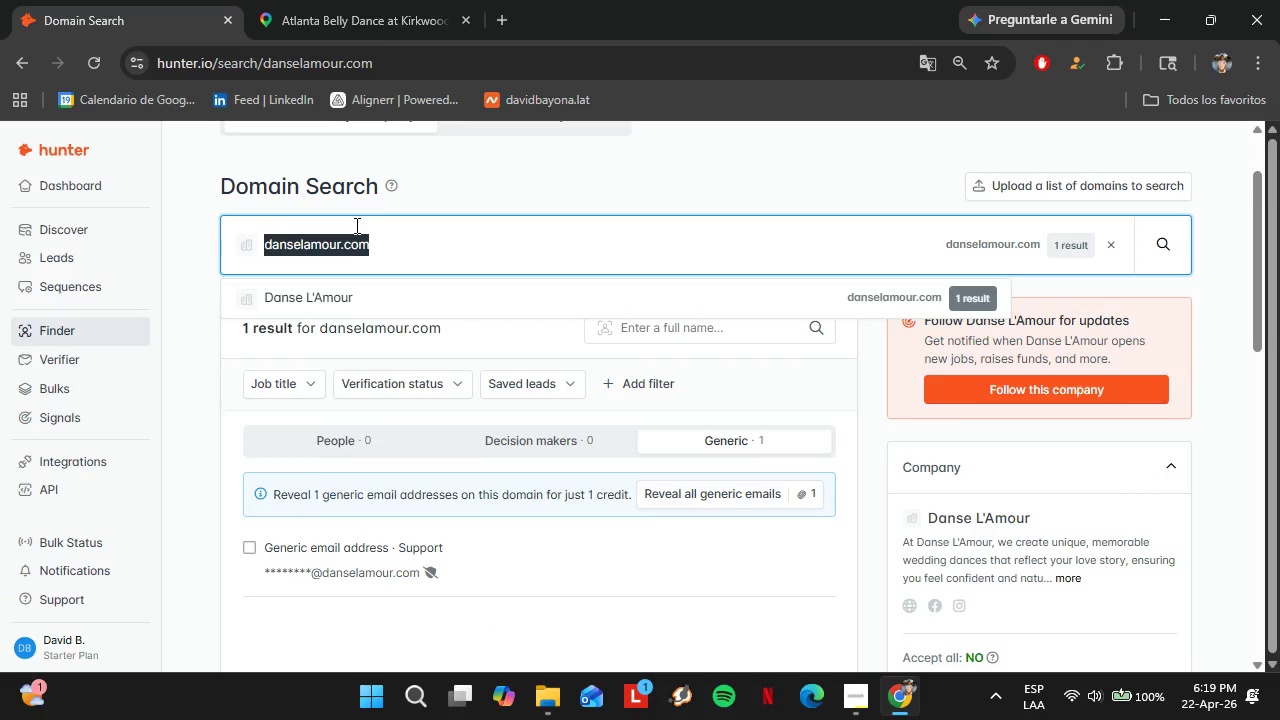 
key(Control+V)
 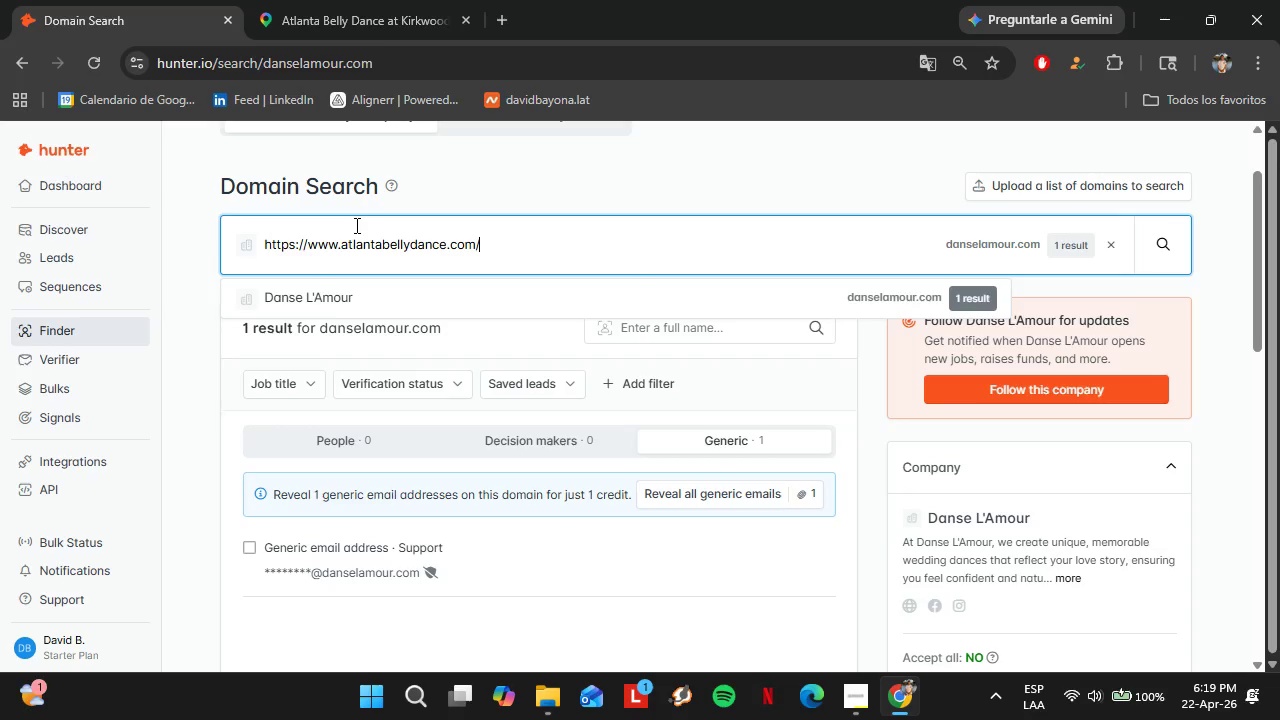 
key(Enter)
 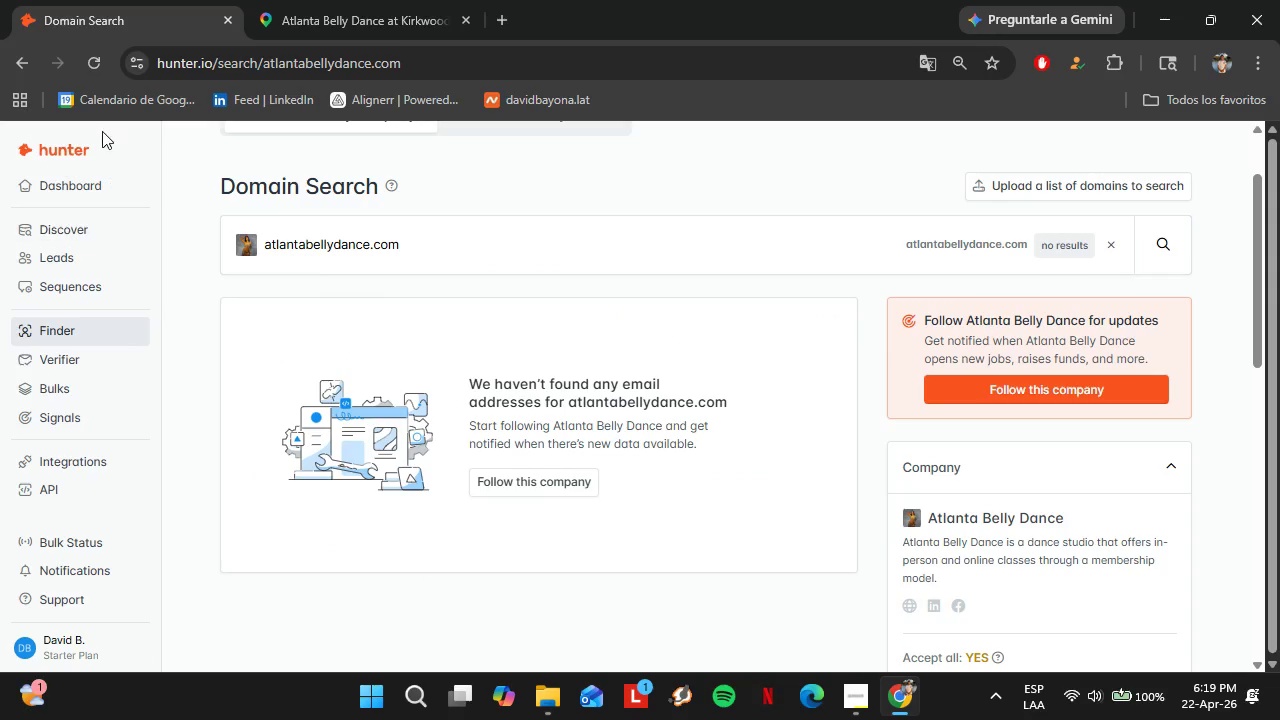 
left_click([268, 0])
 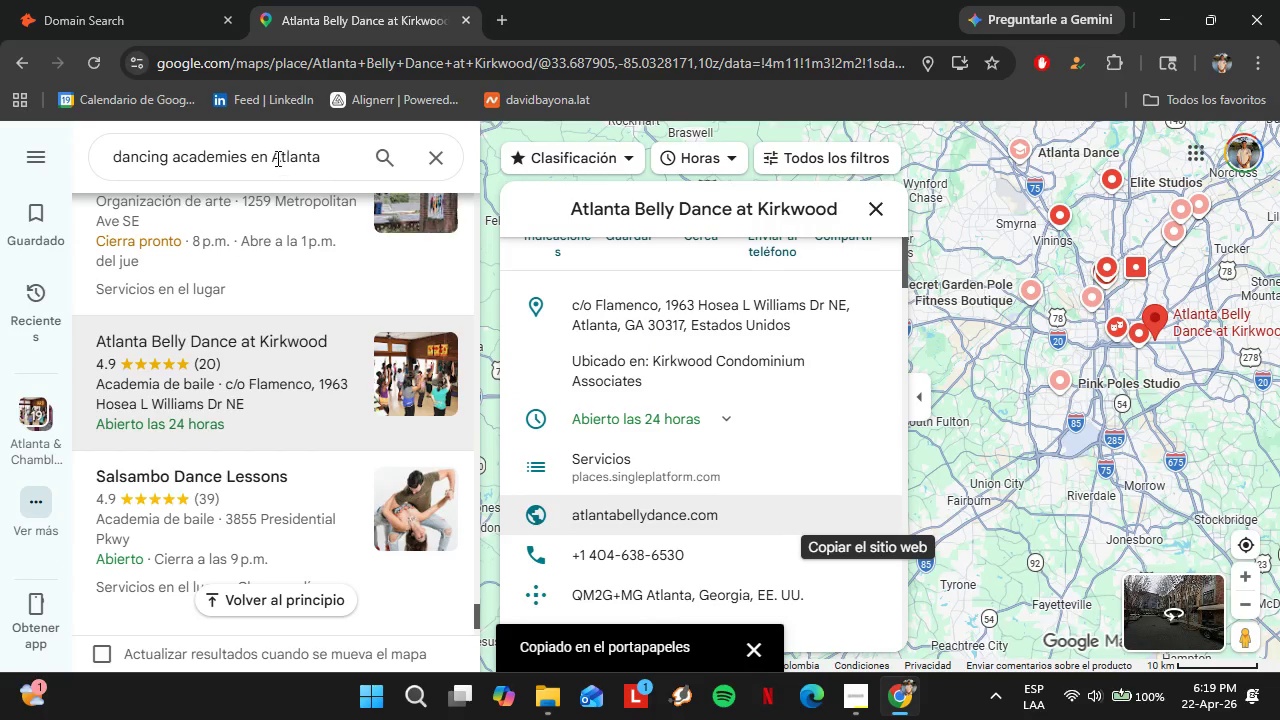 
left_click_drag(start_coordinate=[269, 155], to_coordinate=[365, 162])
 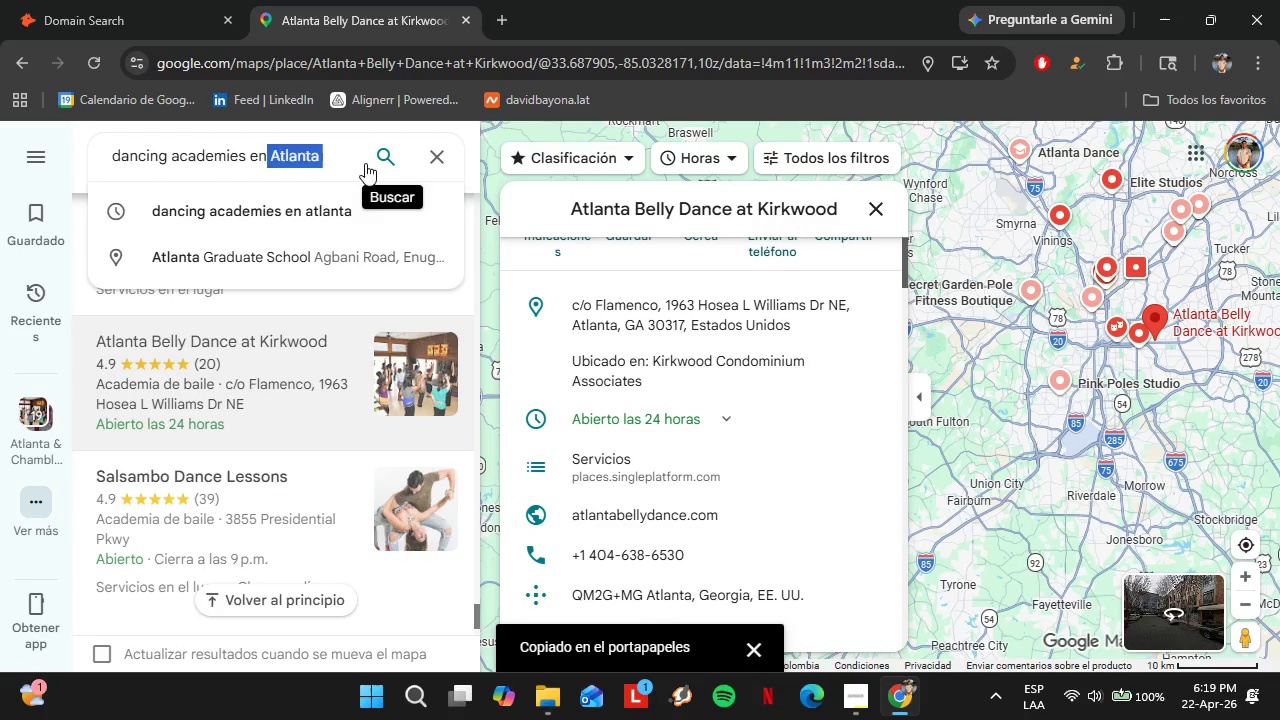 
type( Austin TX)
 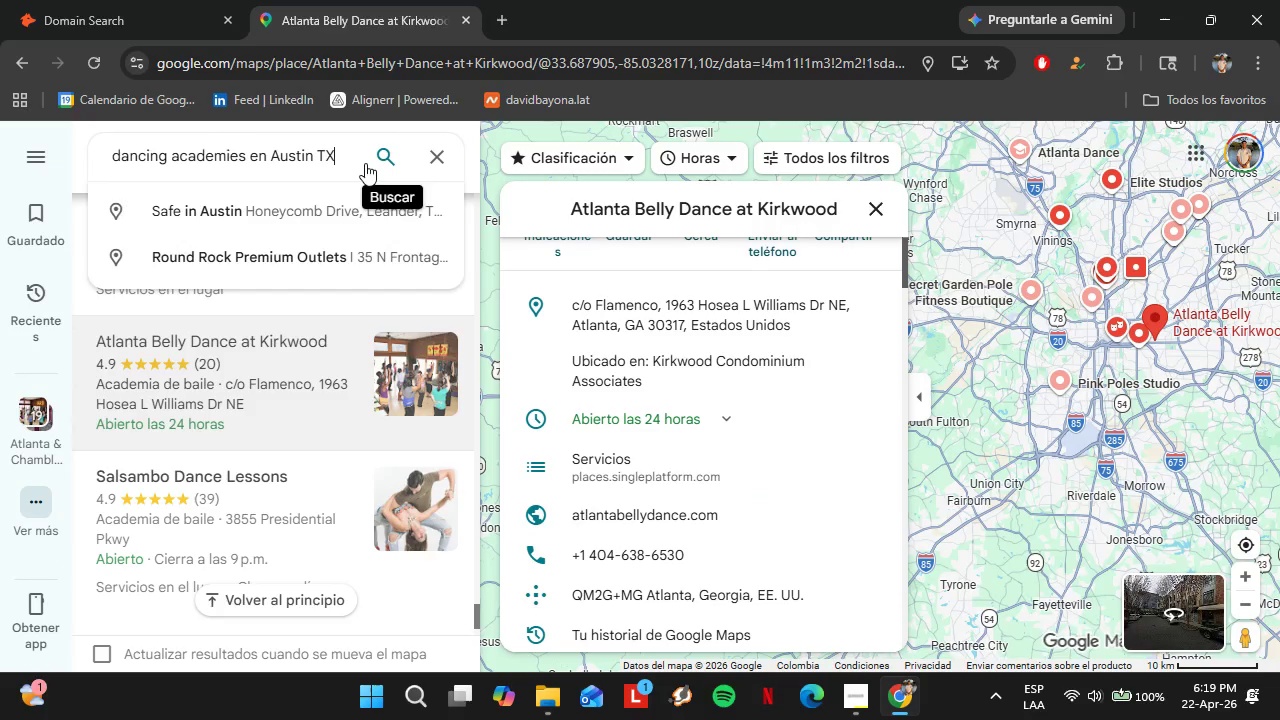 
 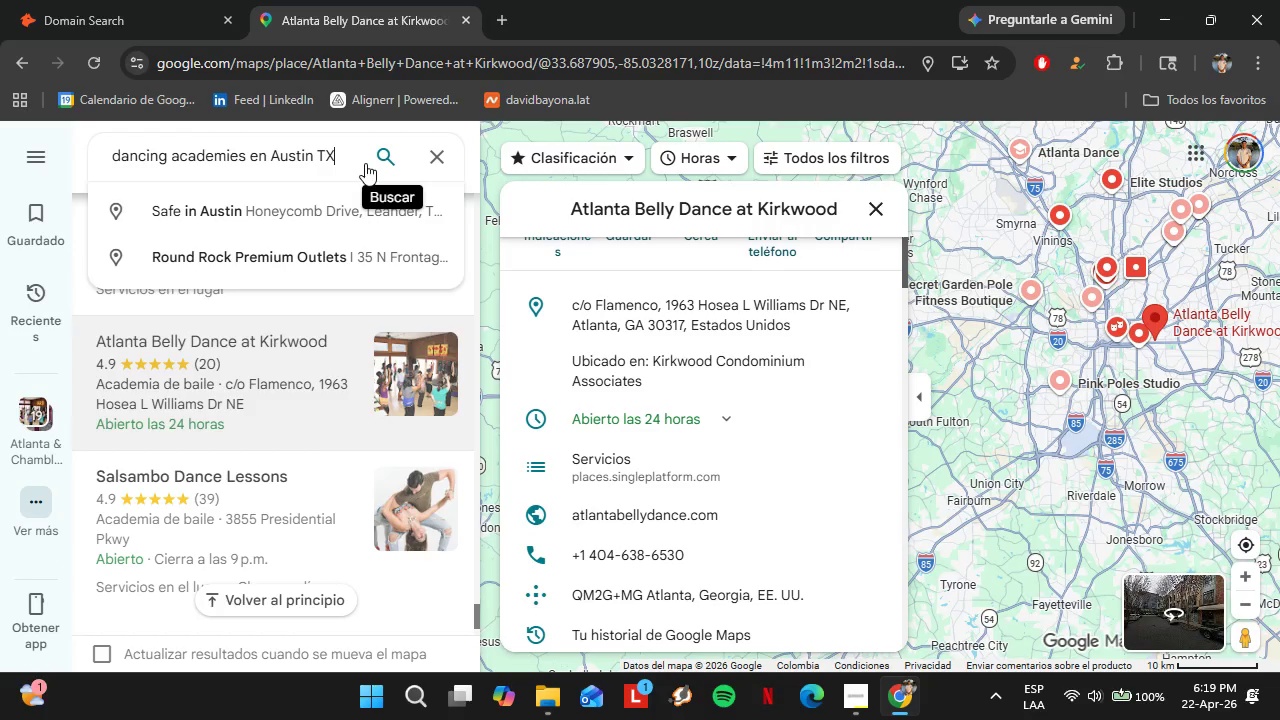 
key(Enter)
 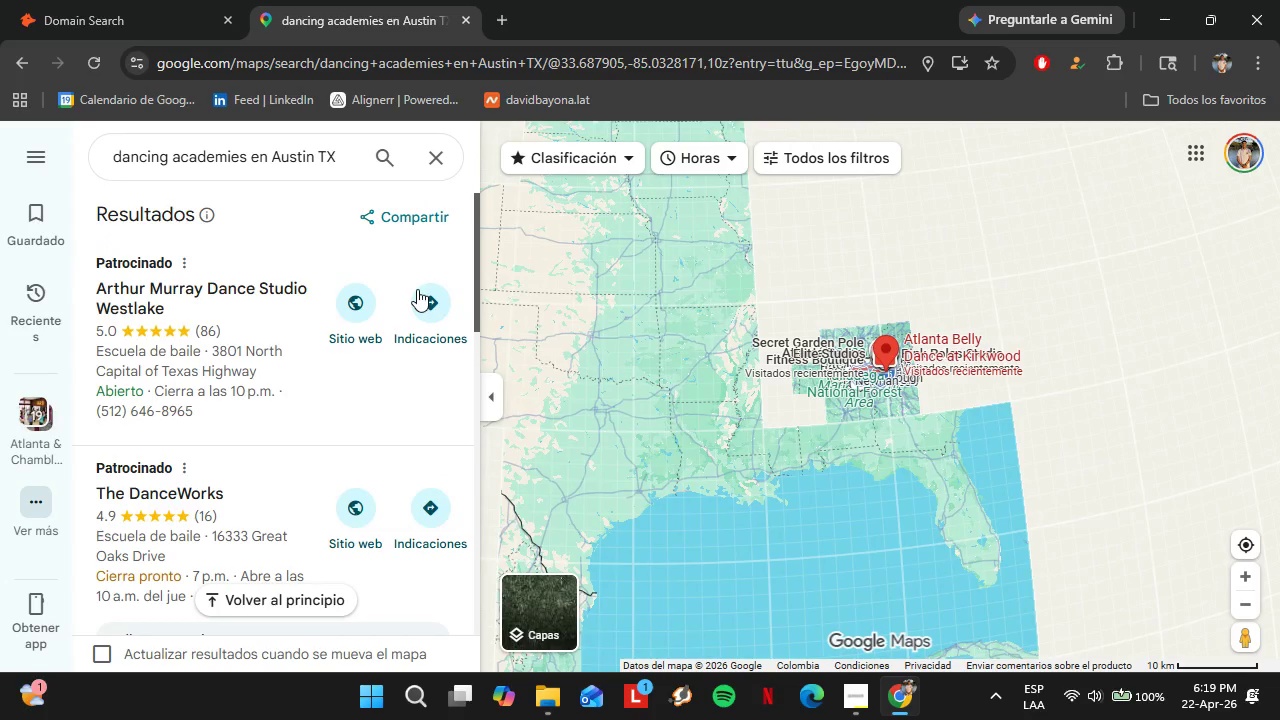 
wait(5.49)
 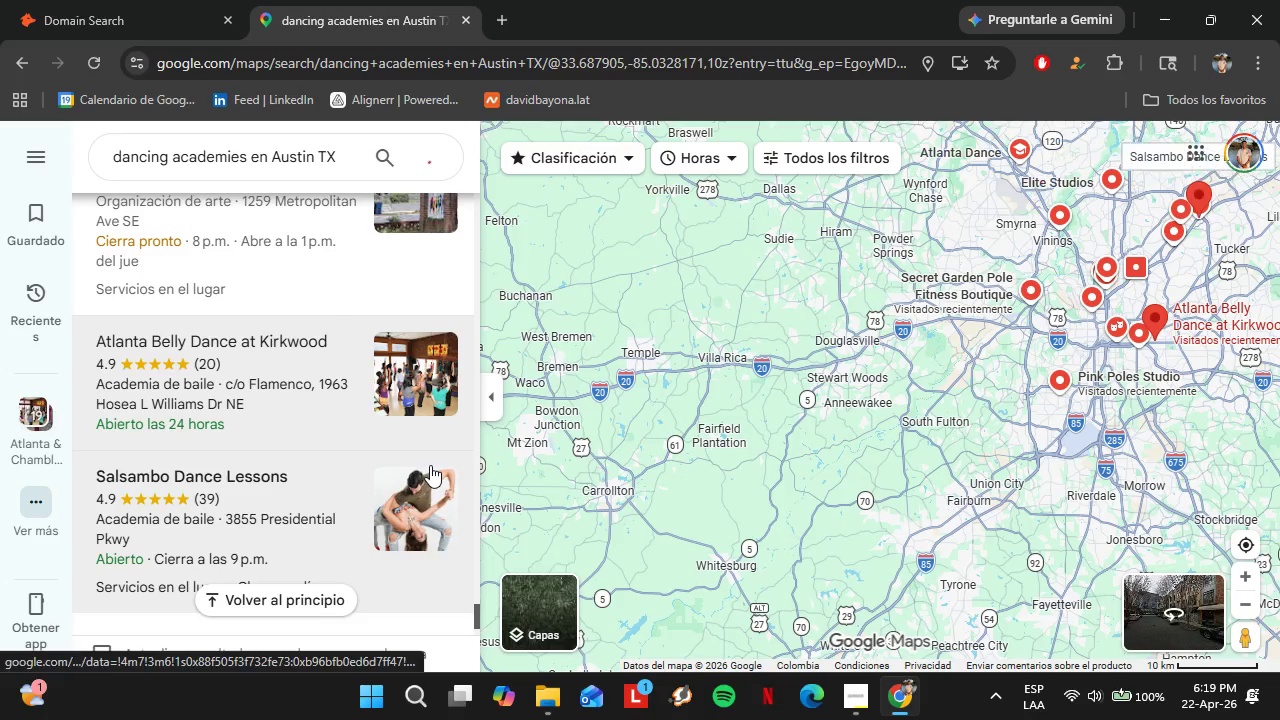 
scroll: coordinate [270, 385], scroll_direction: down, amount: 5.0
 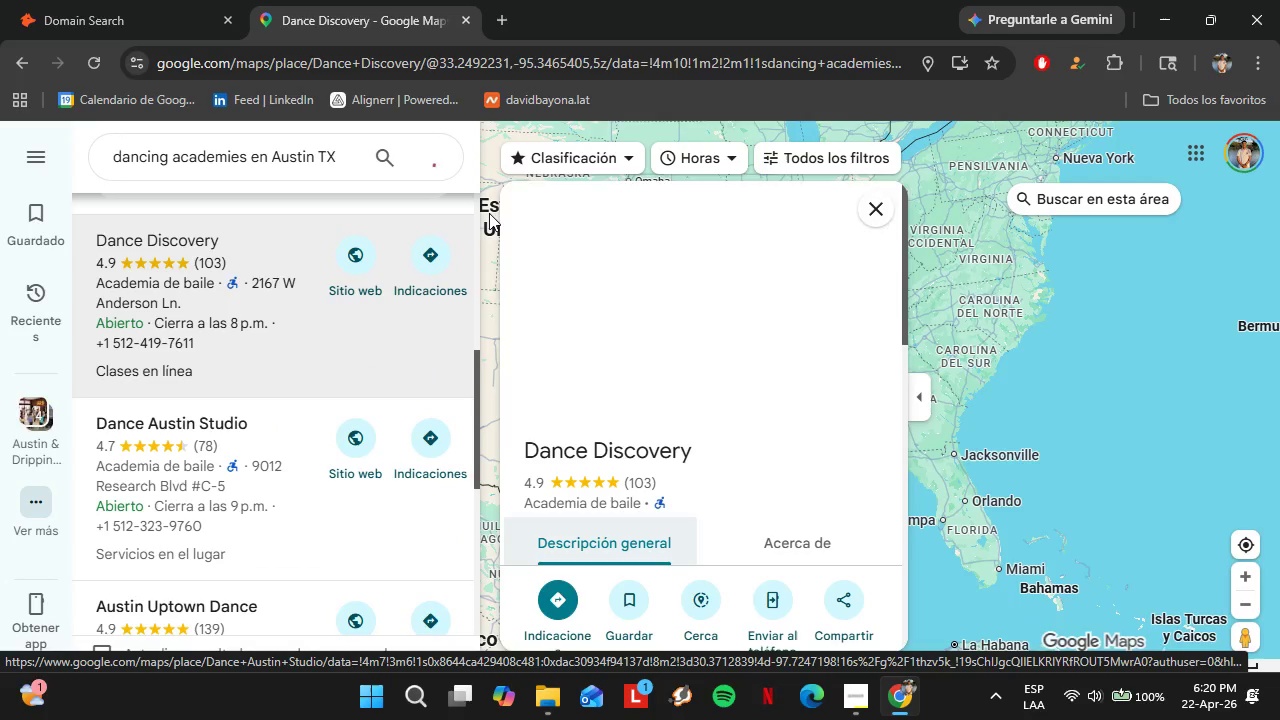 
mouse_move([508, 326])
 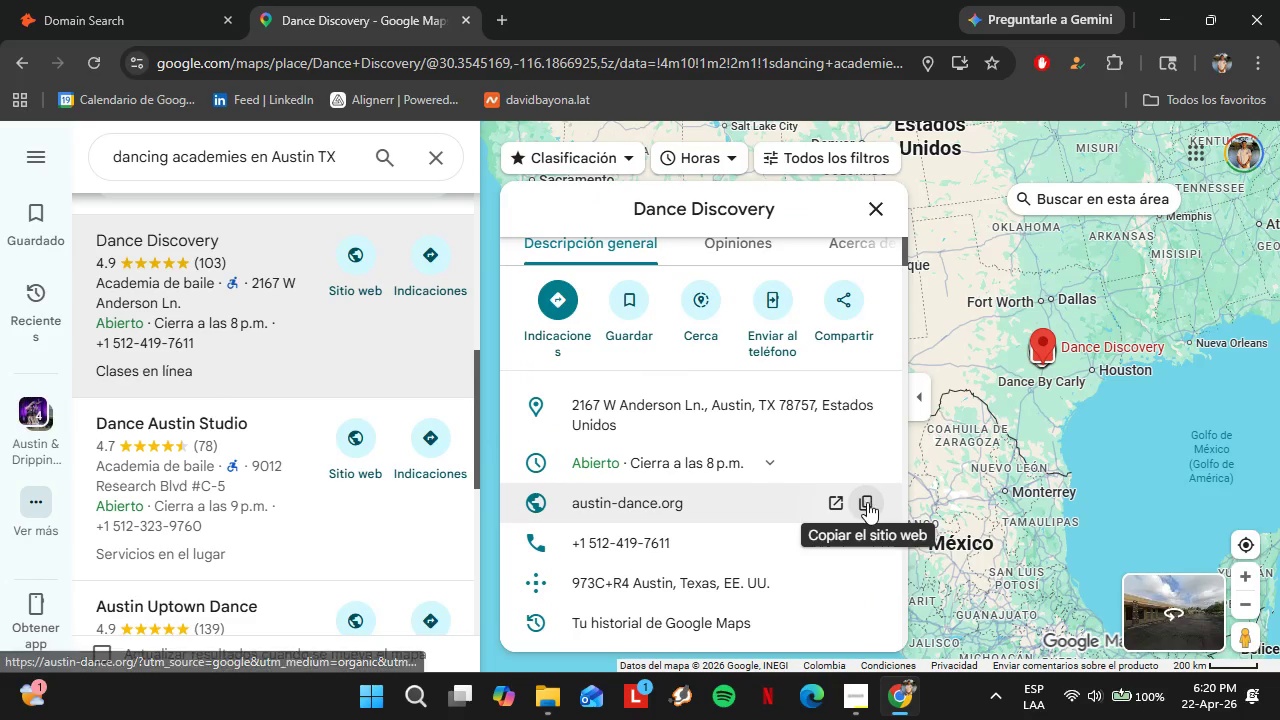 
left_click([867, 502])
 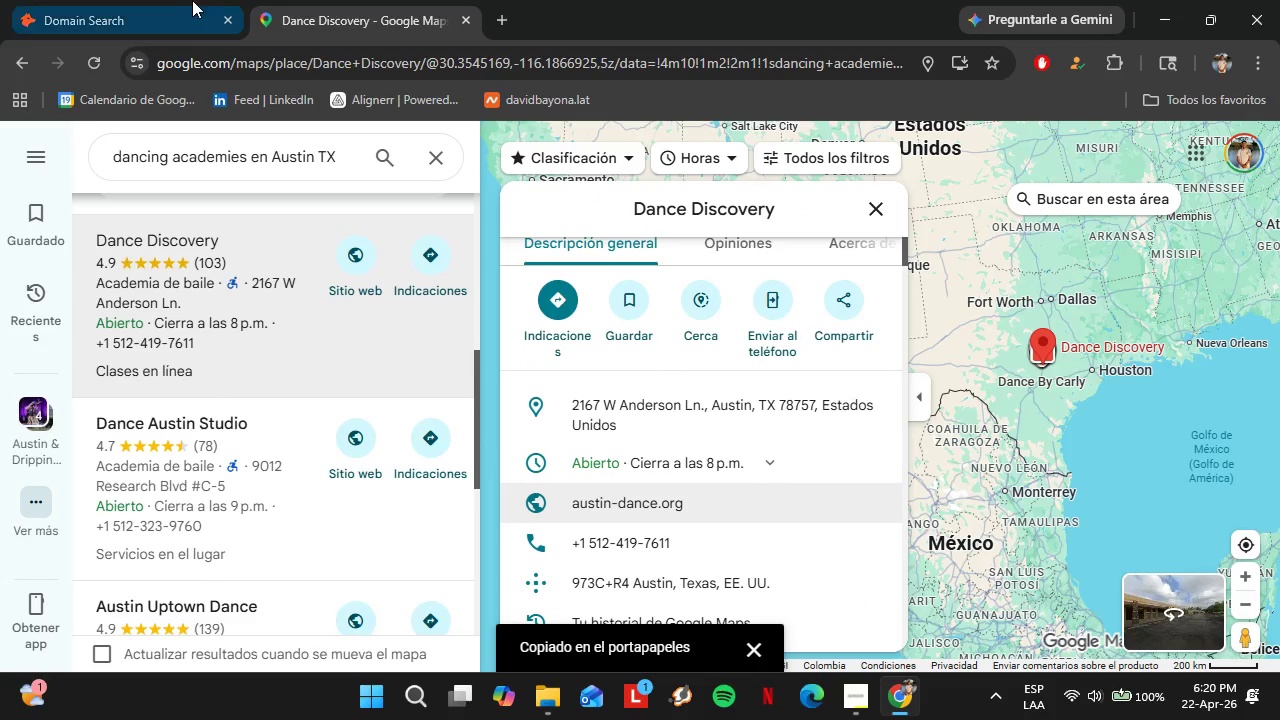 
scroll: coordinate [680, 334], scroll_direction: down, amount: 2.0
 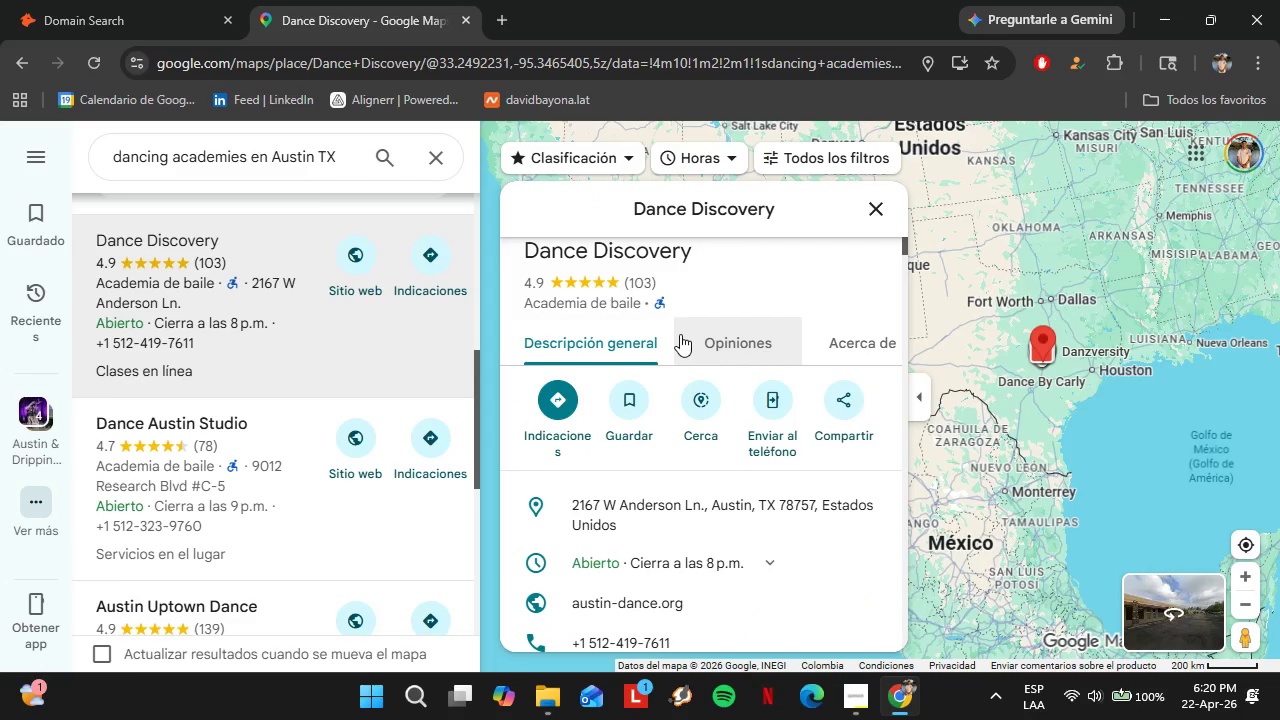 
left_click([166, 0])
 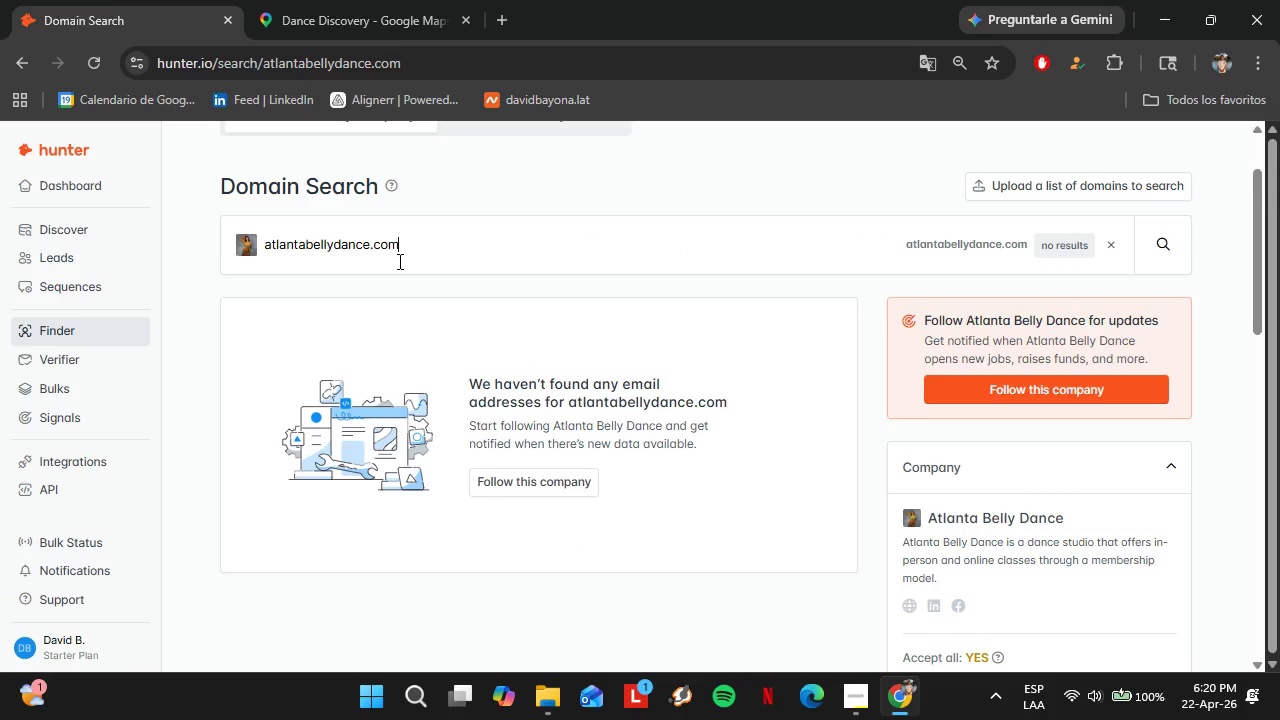 
scroll: coordinate [681, 334], scroll_direction: down, amount: 1.0
 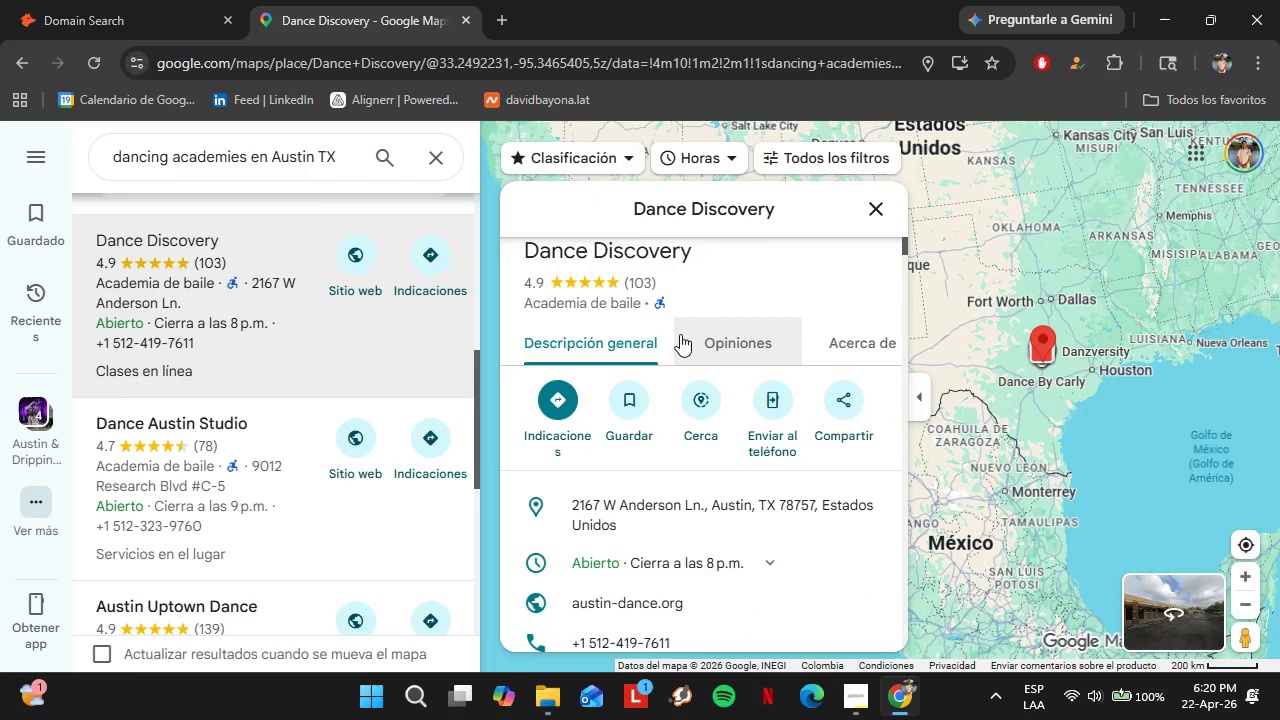 
double_click([398, 261])
 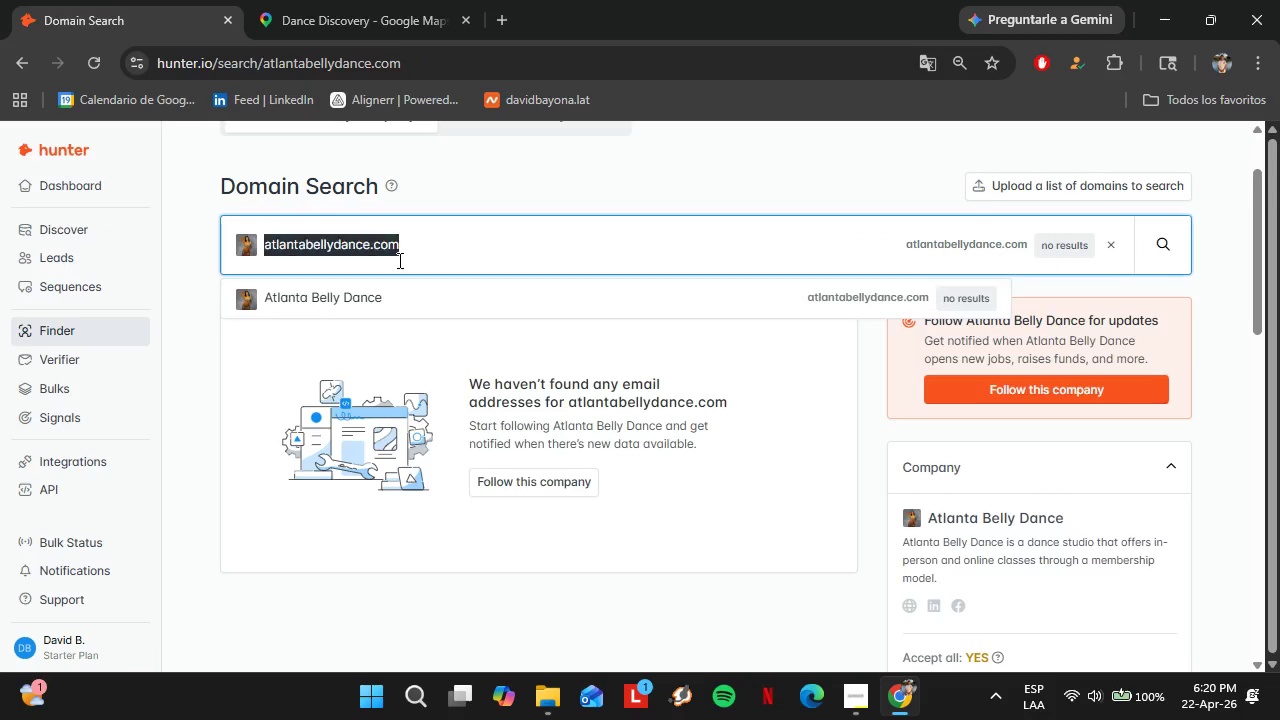 
triple_click([398, 260])
 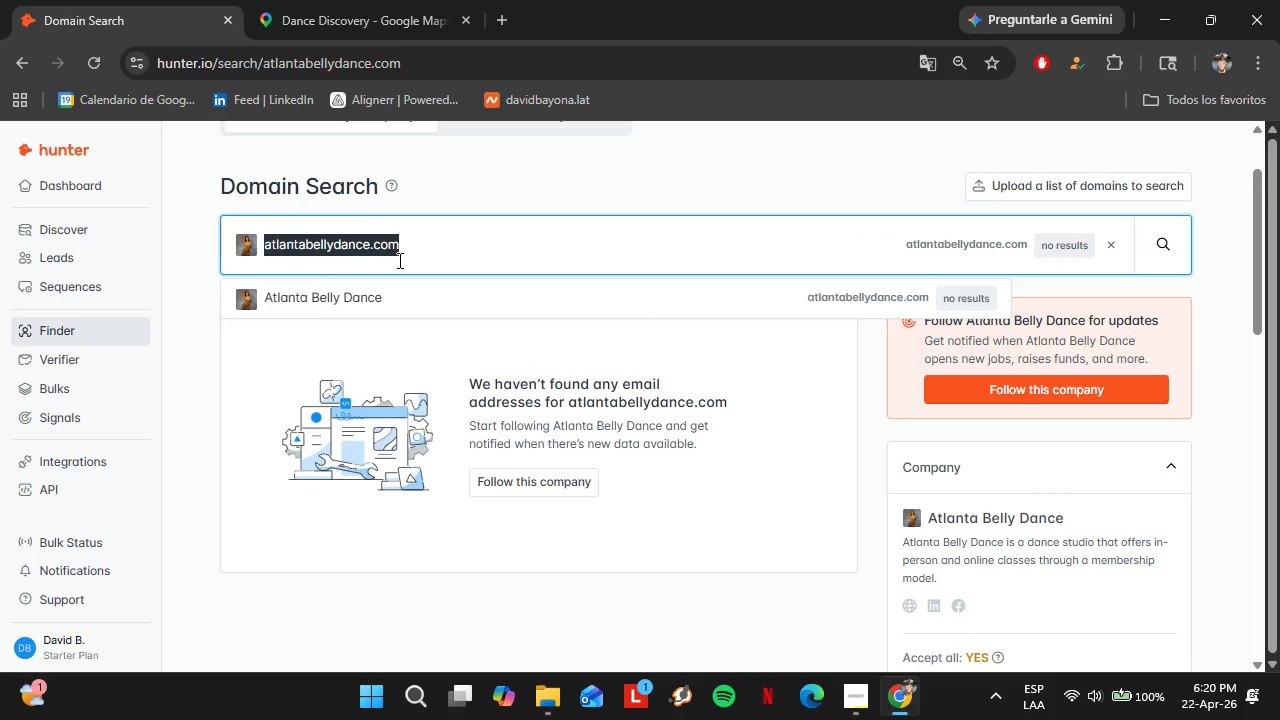 
key(Control+V)
 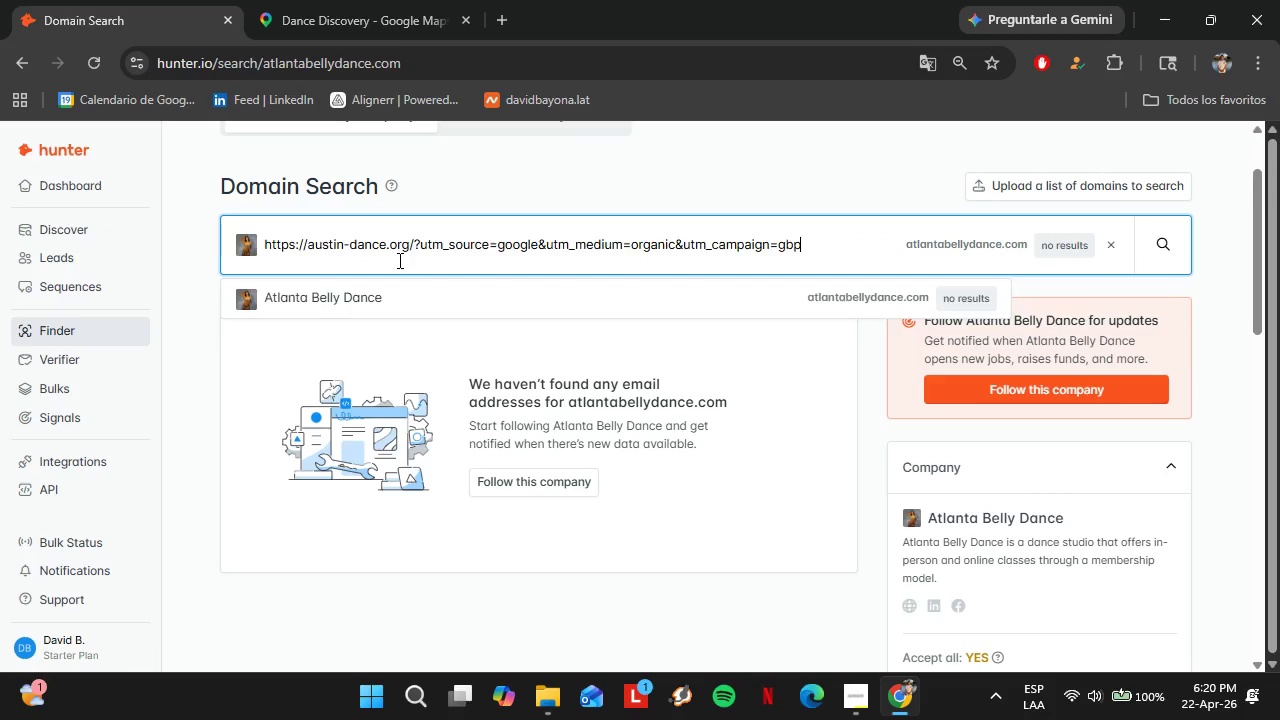 
key(Enter)
 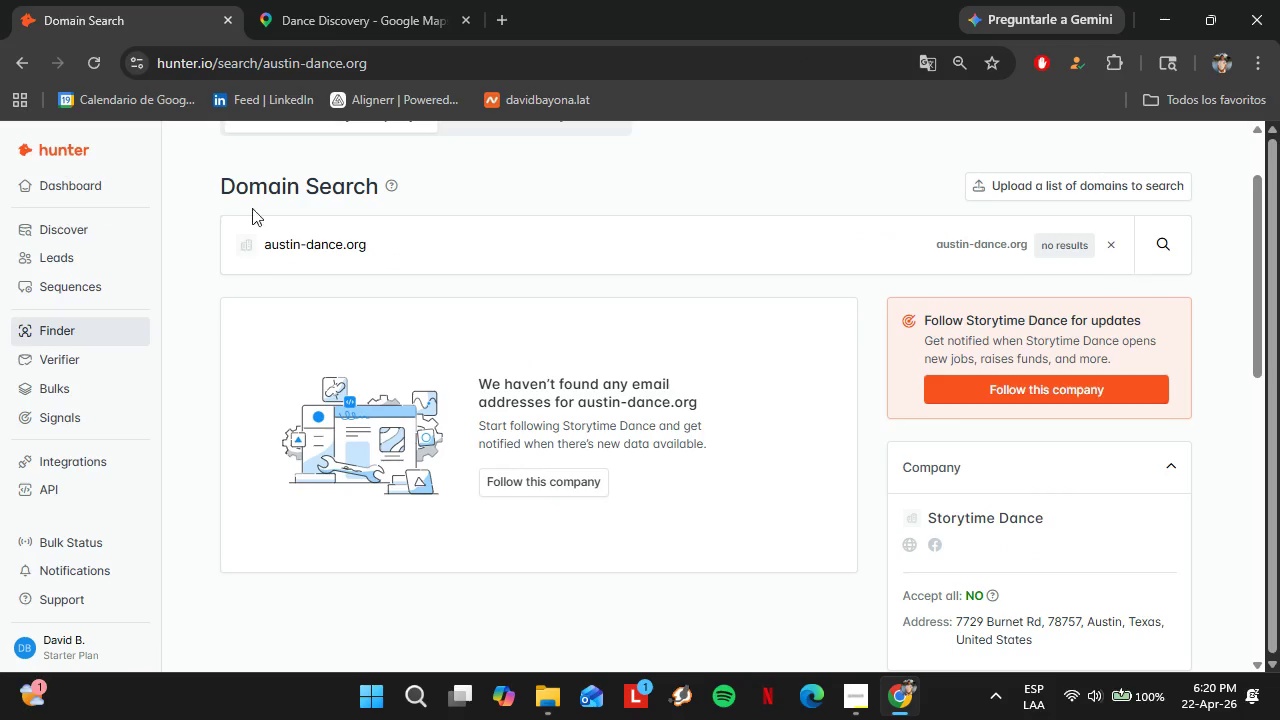 
left_click([318, 0])
 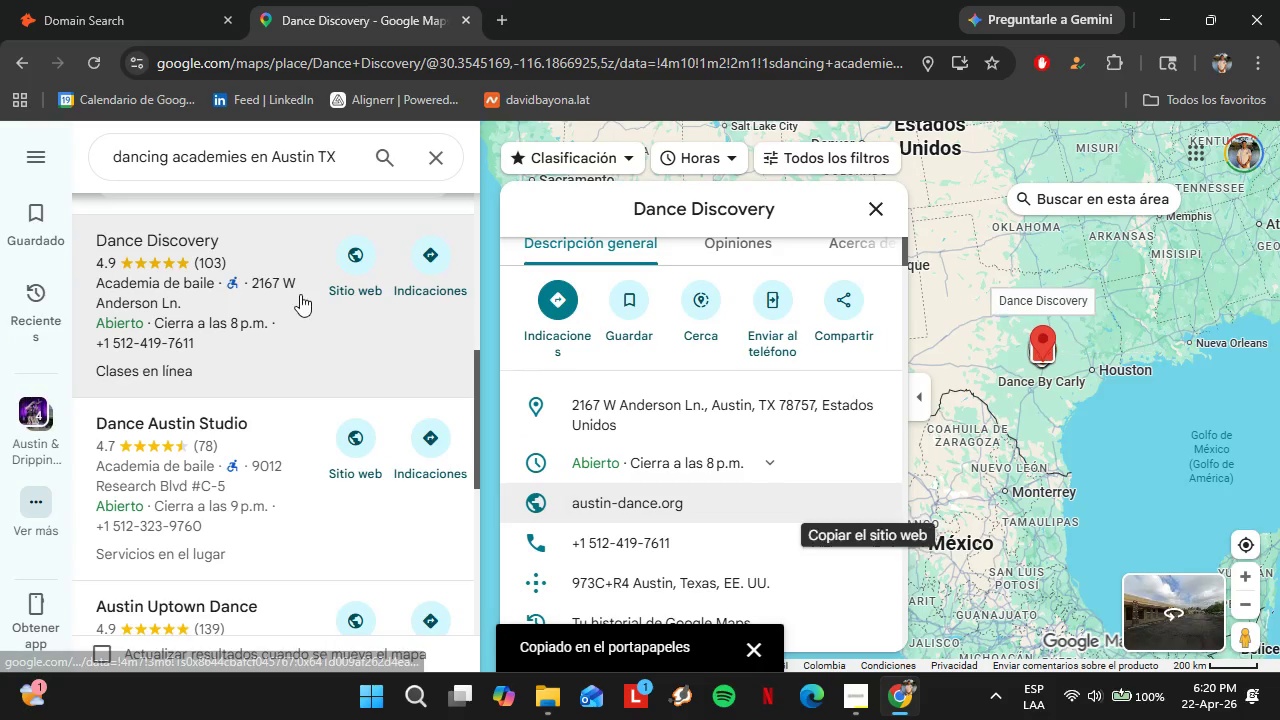 
left_click([234, 374])
 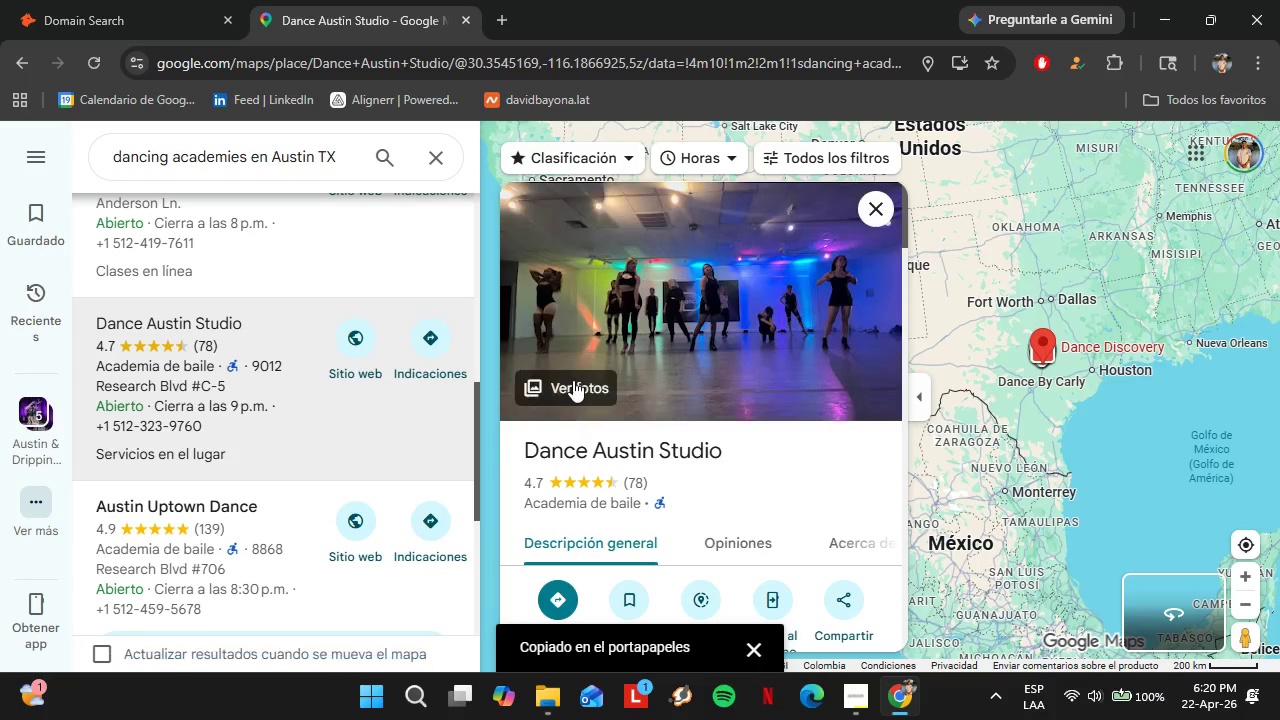 
scroll: coordinate [297, 296], scroll_direction: down, amount: 1.0
 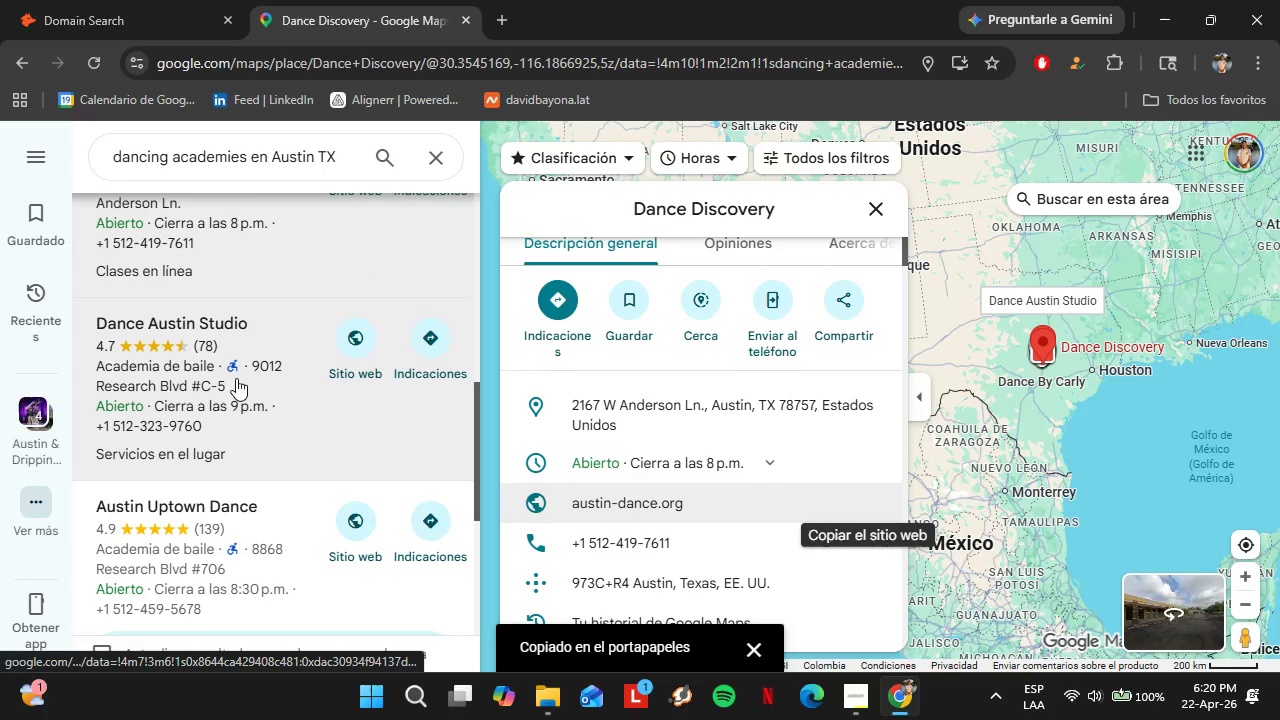 
left_click([870, 508])
 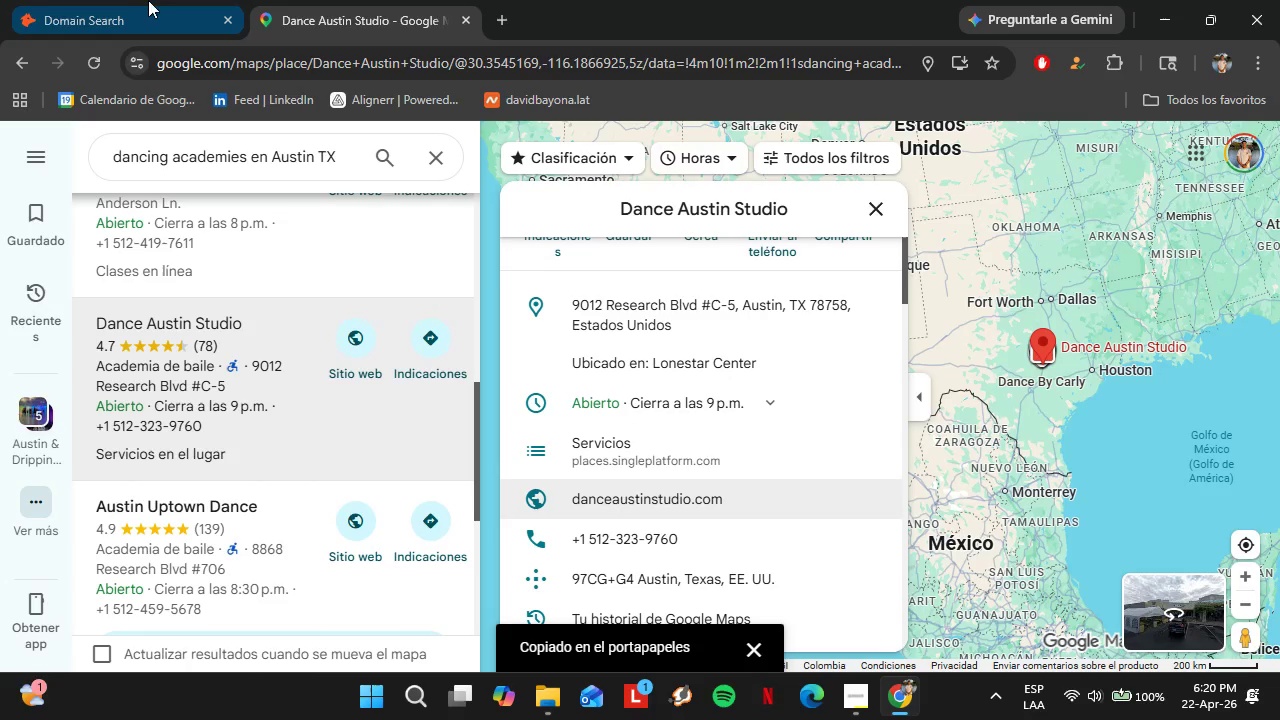 
left_click([135, 0])
 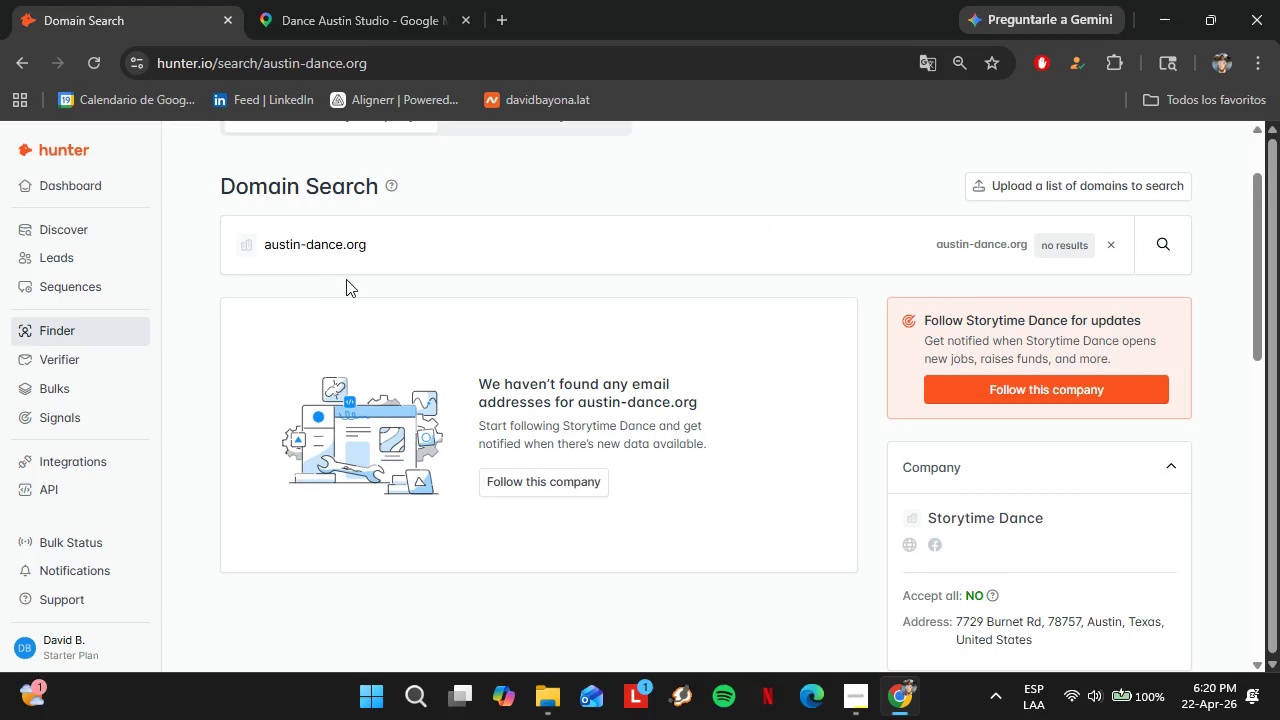 
scroll: coordinate [811, 398], scroll_direction: down, amount: 4.0
 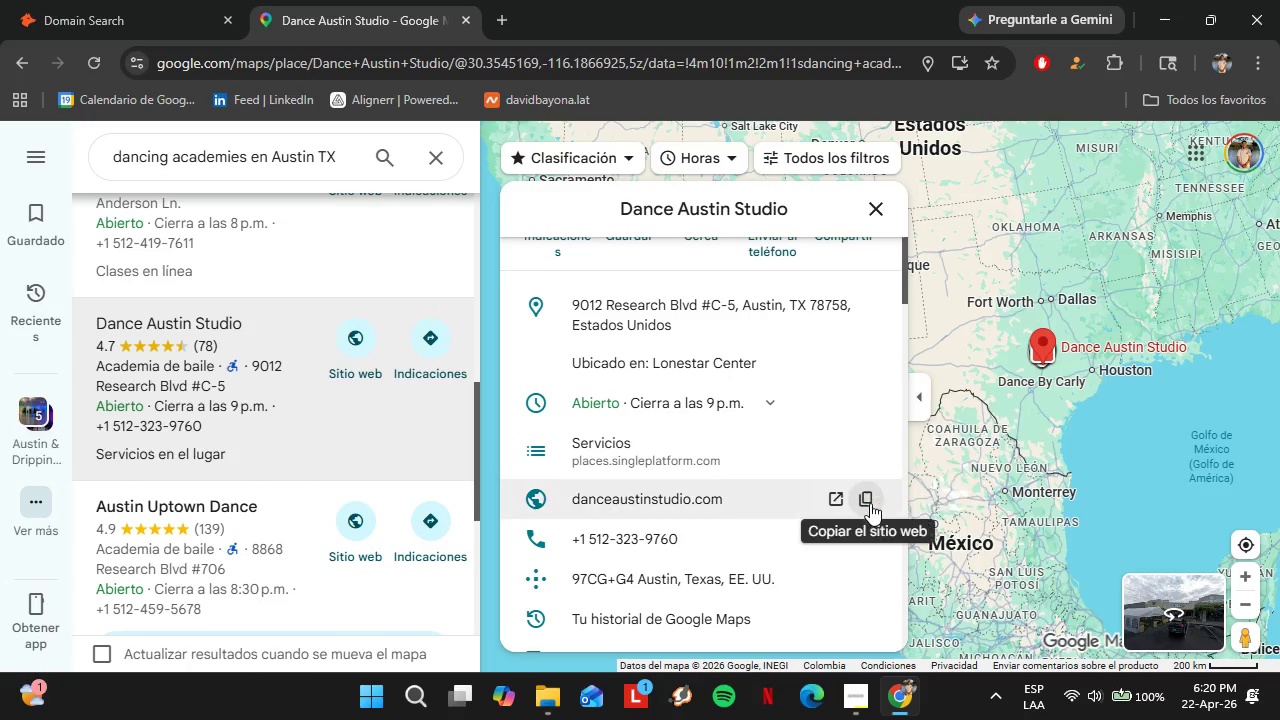 
left_click([347, 279])
 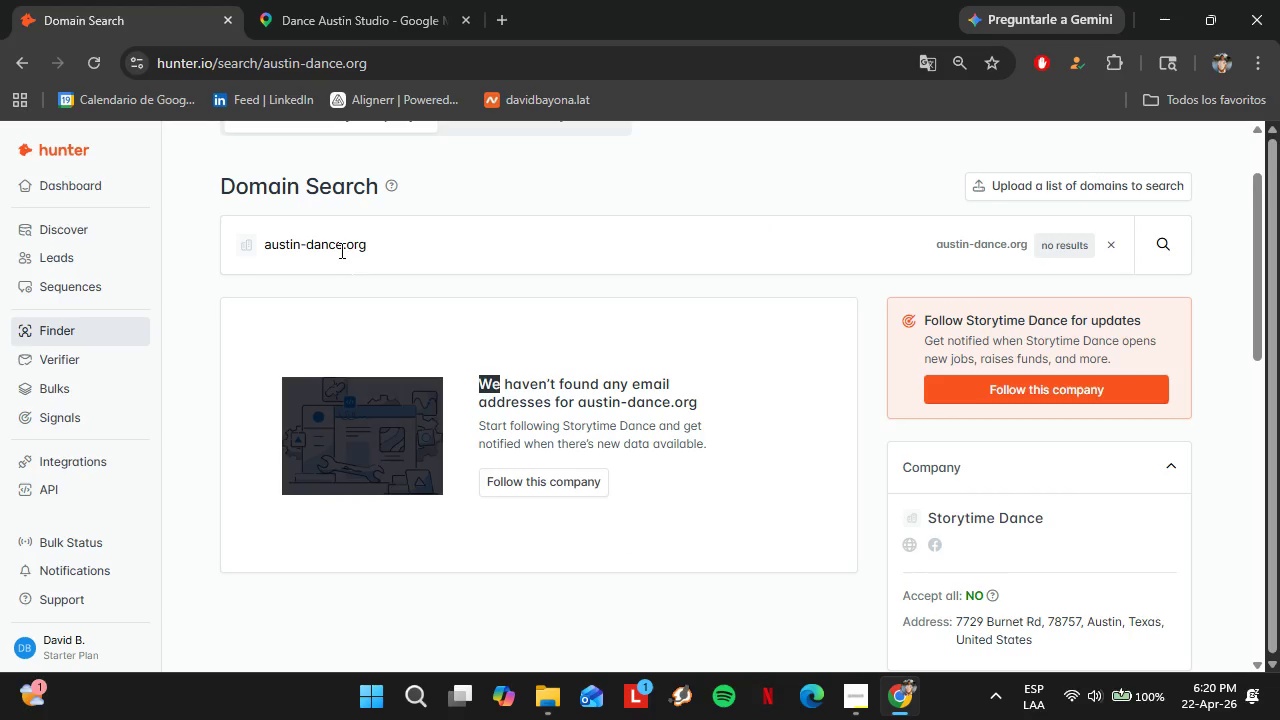 
triple_click([340, 250])
 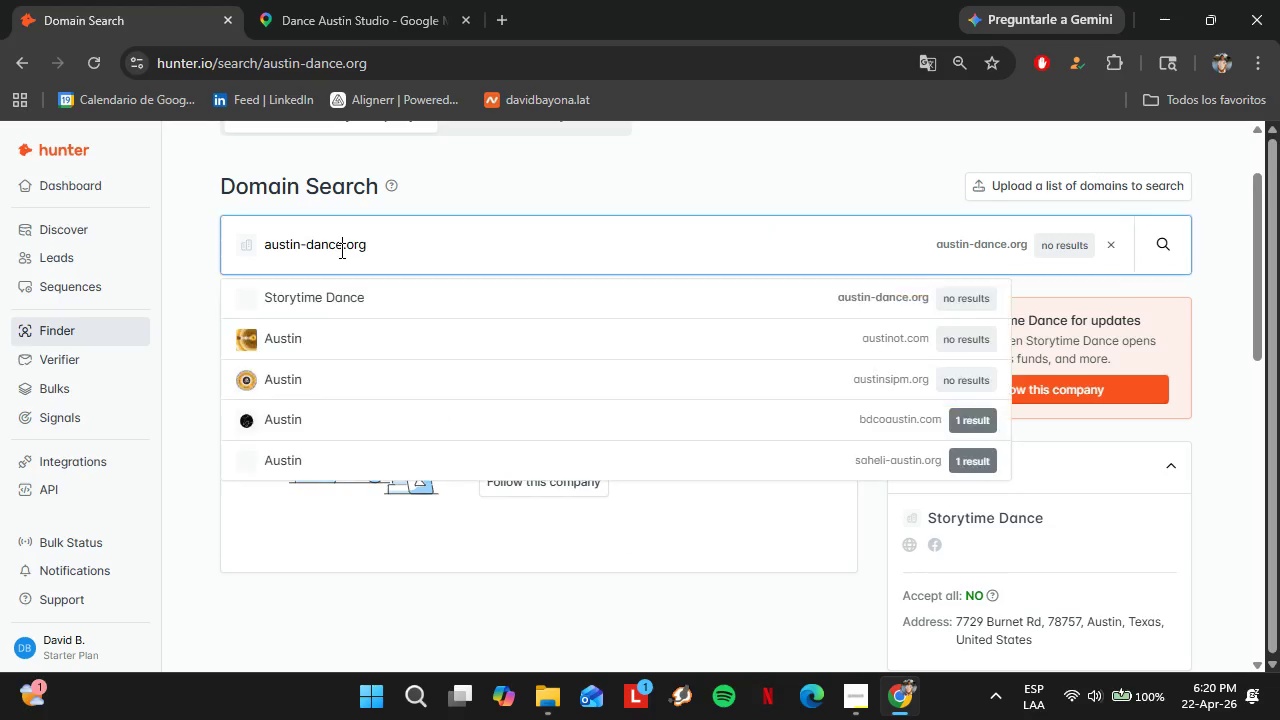 
triple_click([340, 250])
 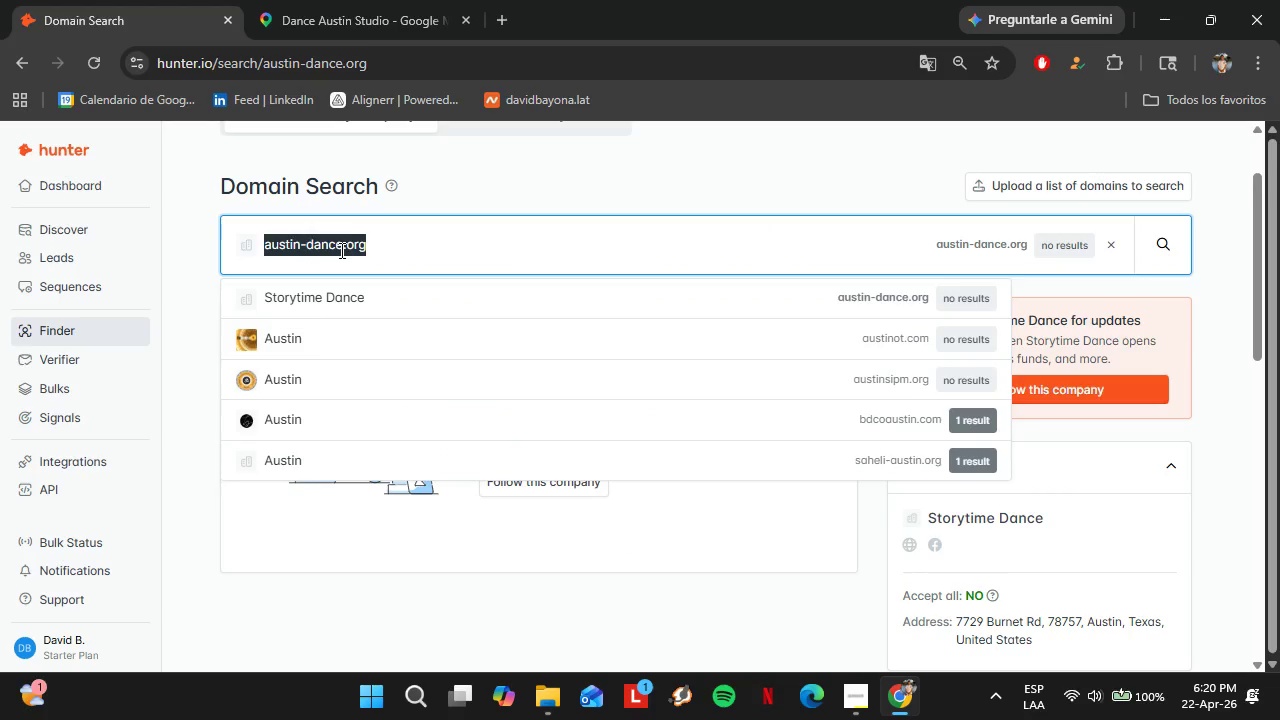 
triple_click([340, 250])
 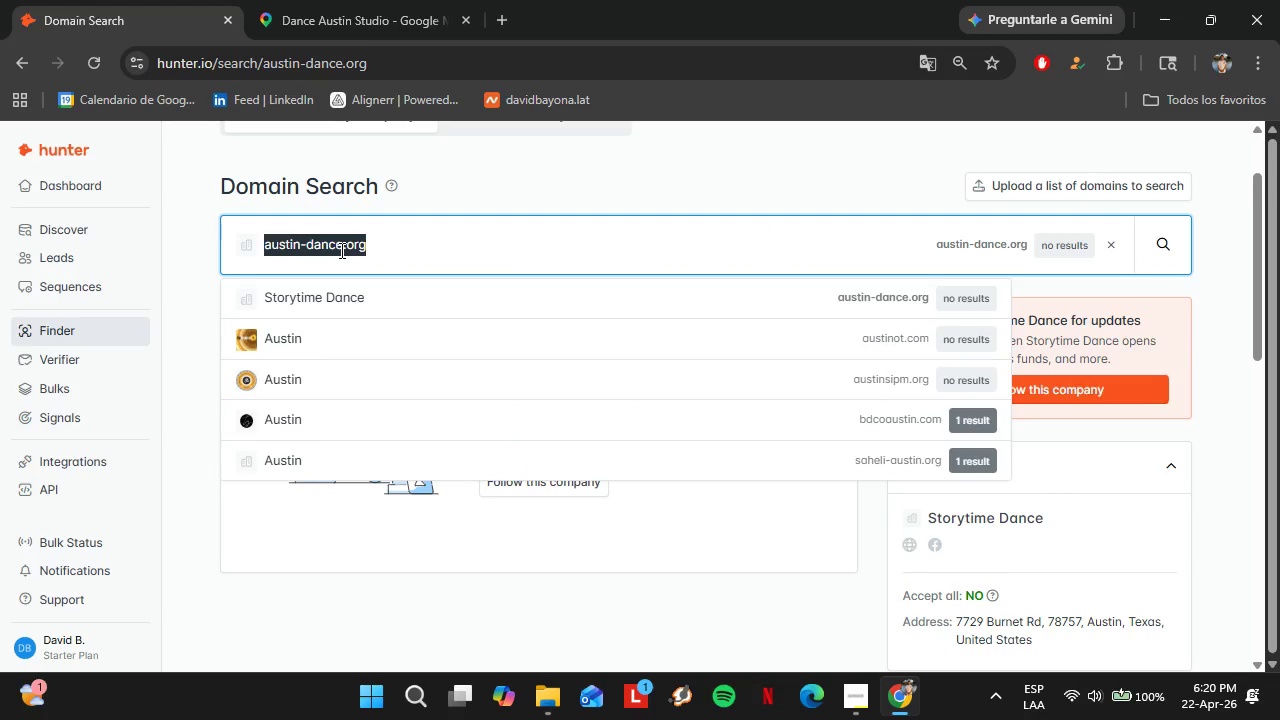 
key(Control+V)
 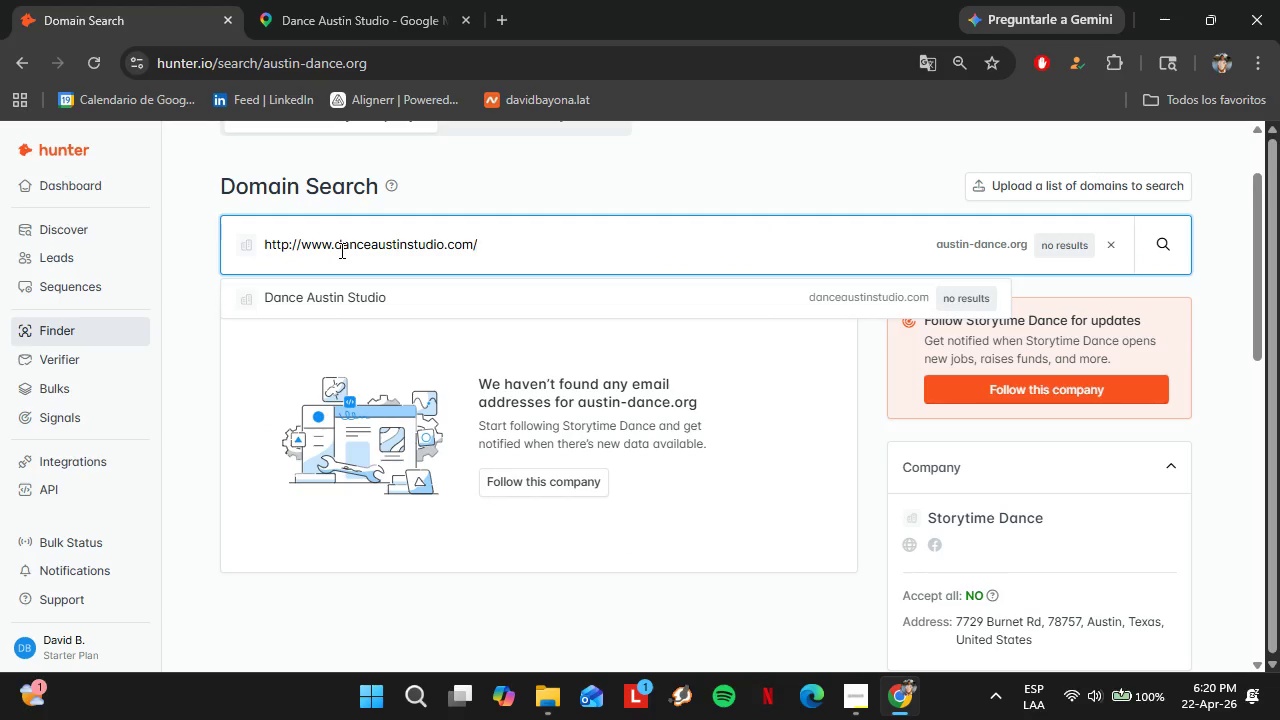 
key(Enter)
 